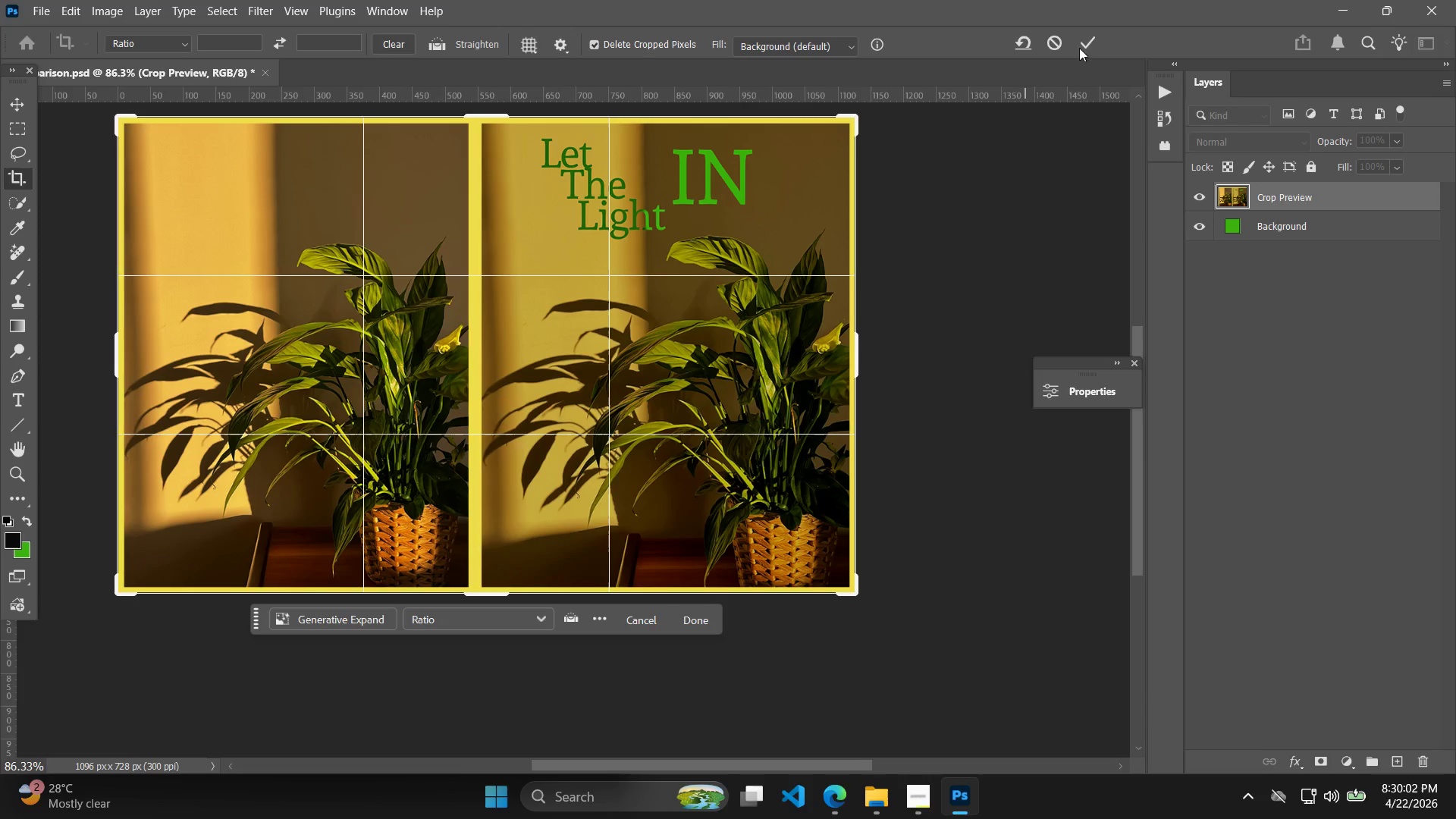 
left_click([1098, 42])
 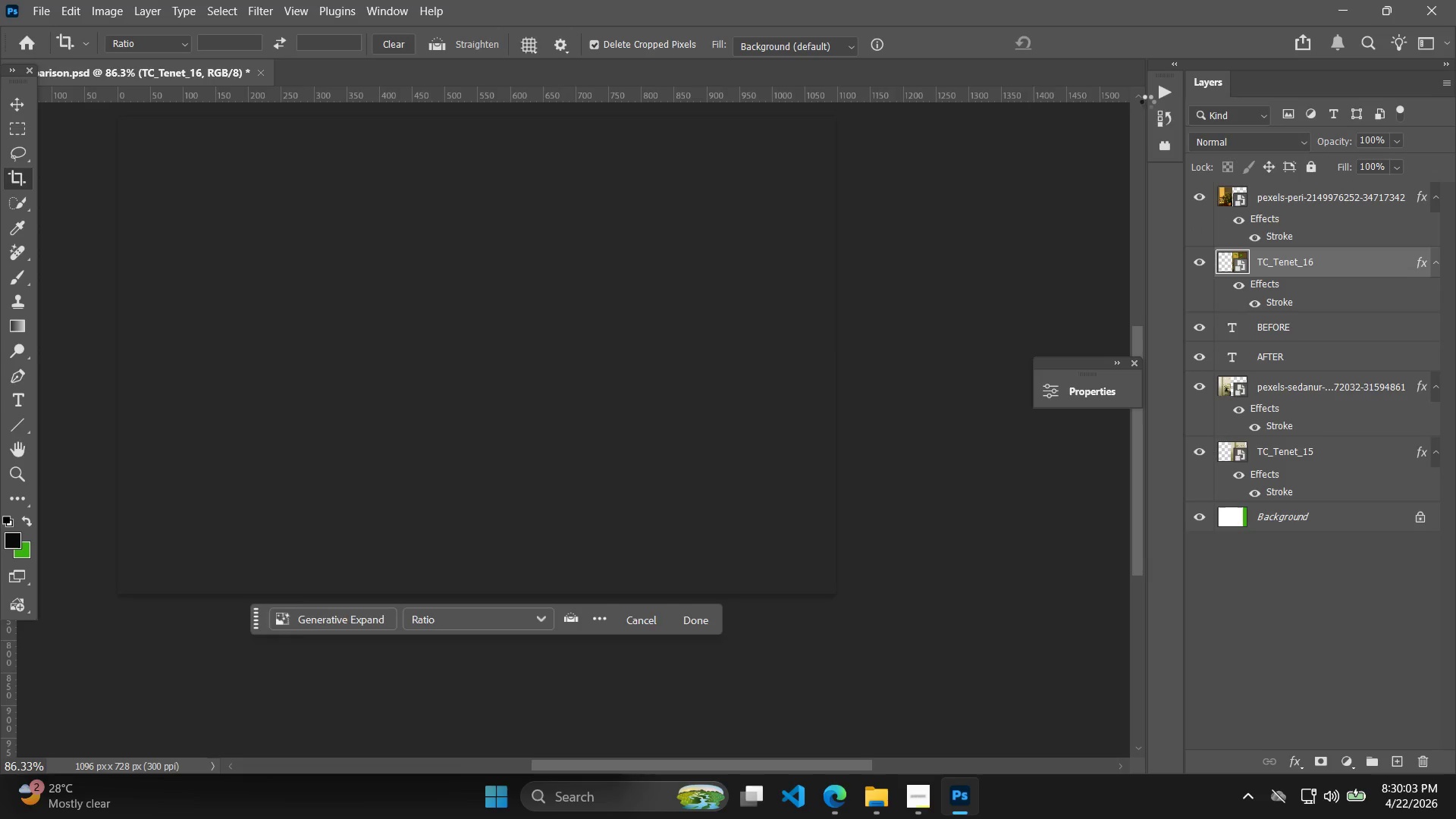 
key(Alt+Control+Shift+W)
 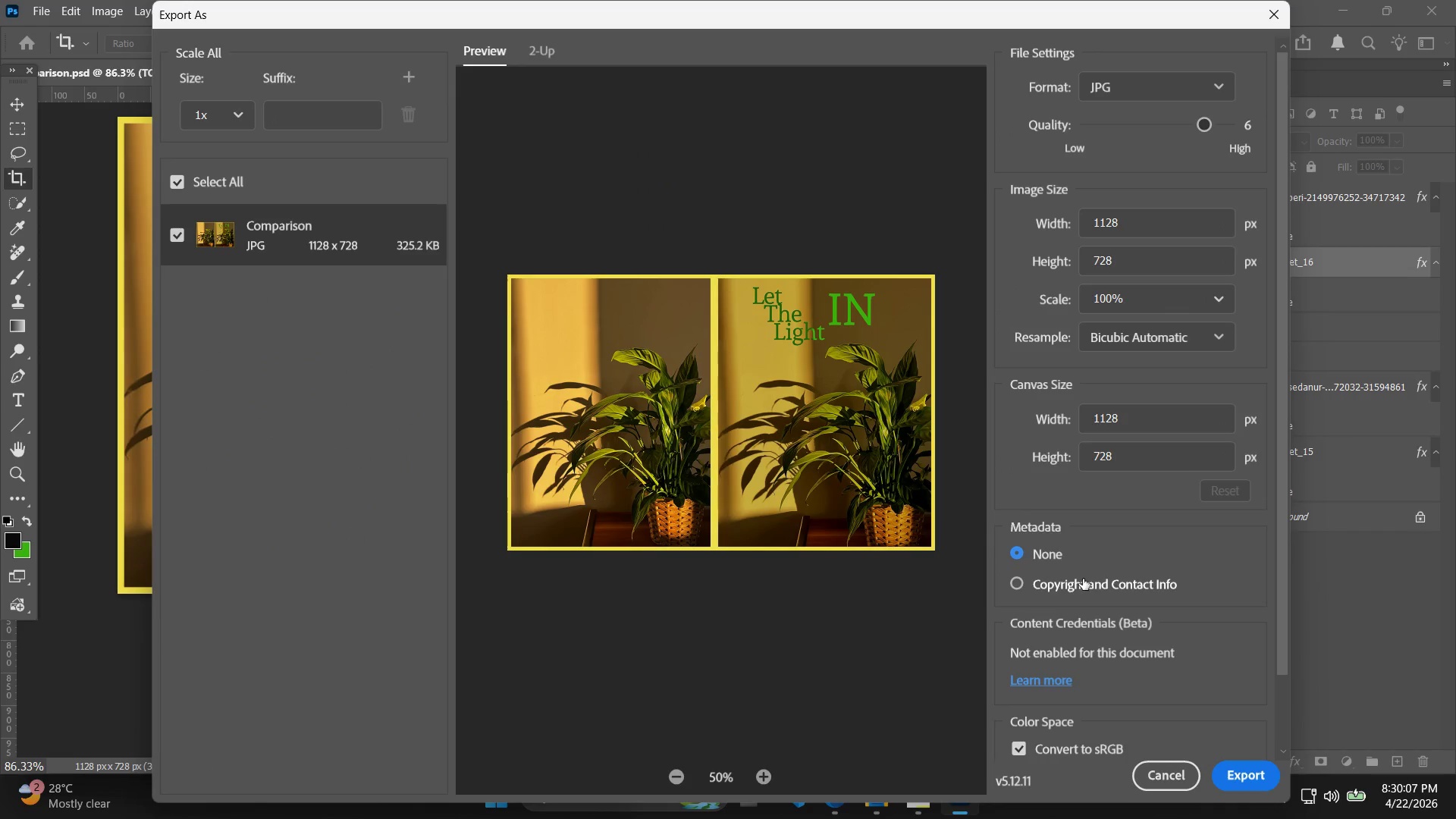 
left_click([1222, 773])
 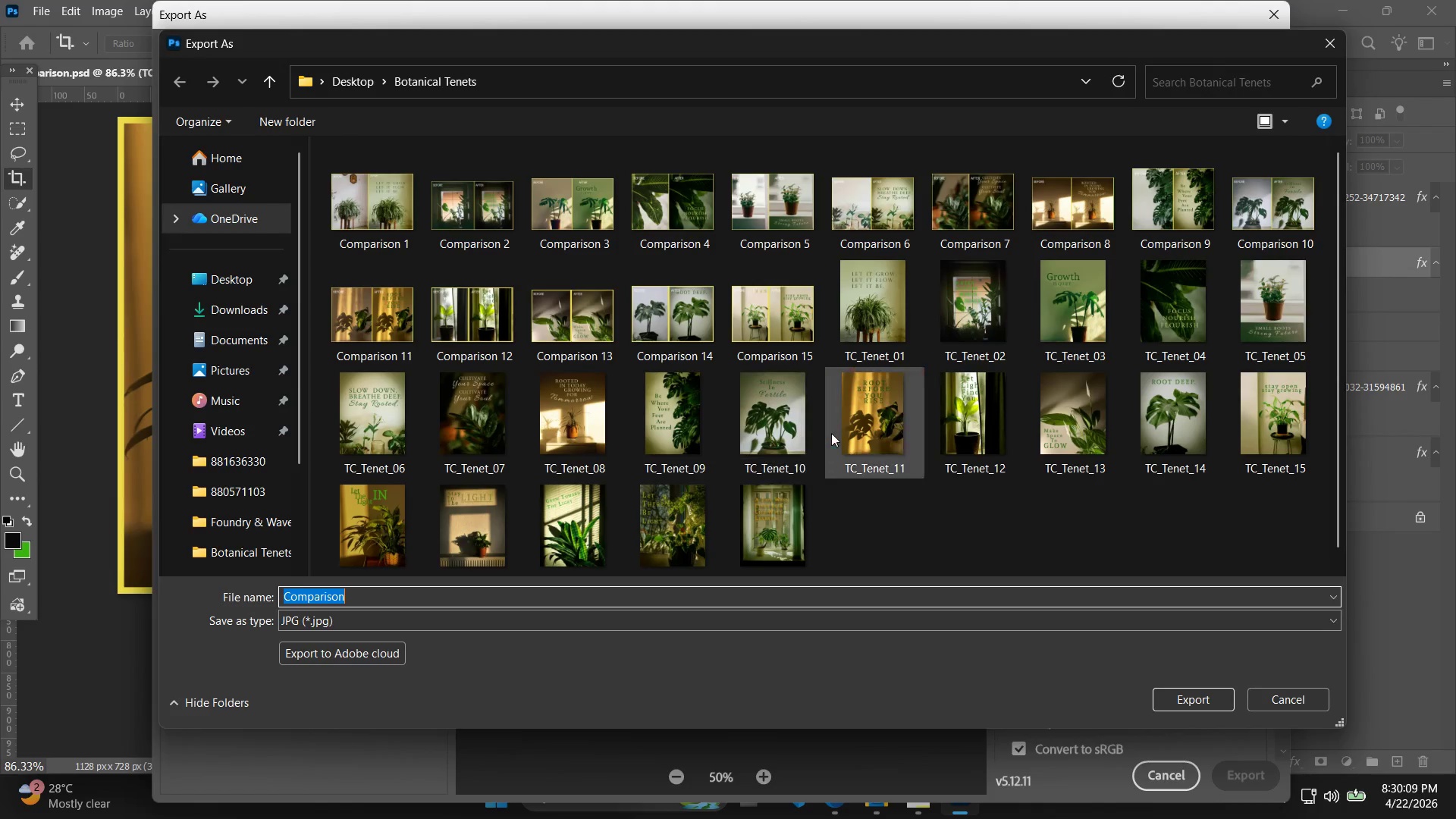 
left_click([532, 605])
 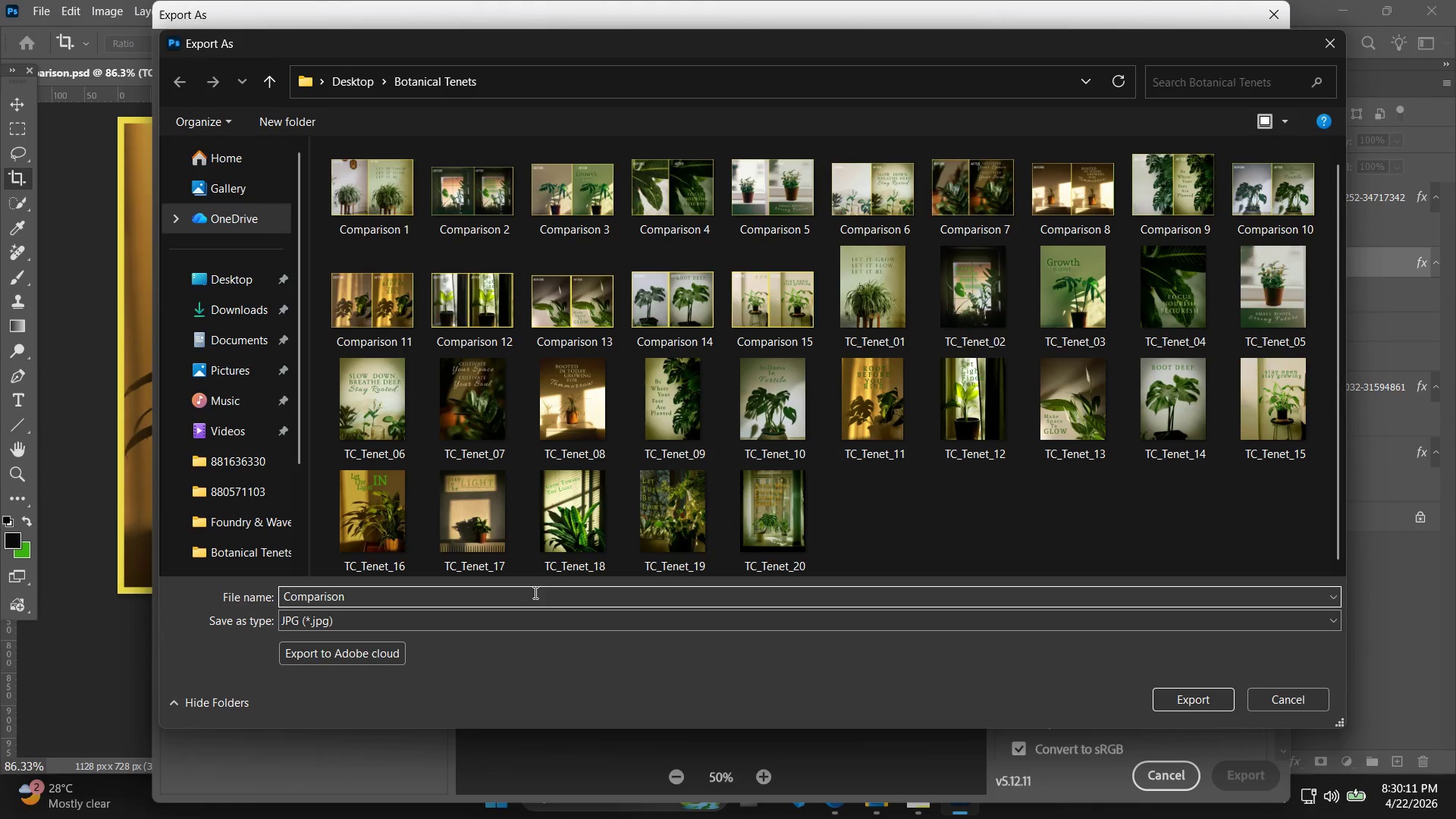 
key(Space)
 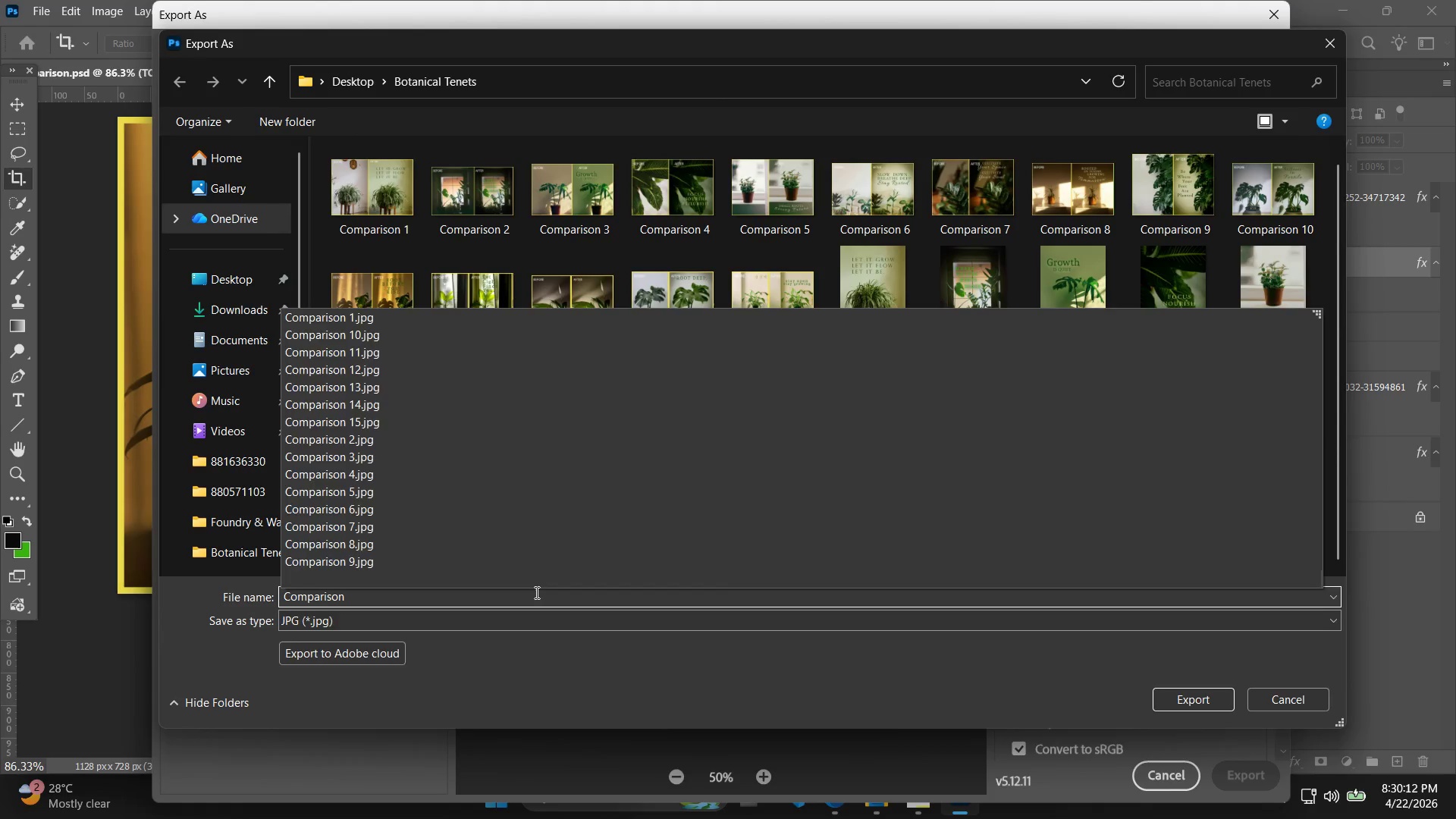 
hold_key(key=1, duration=0.42)
 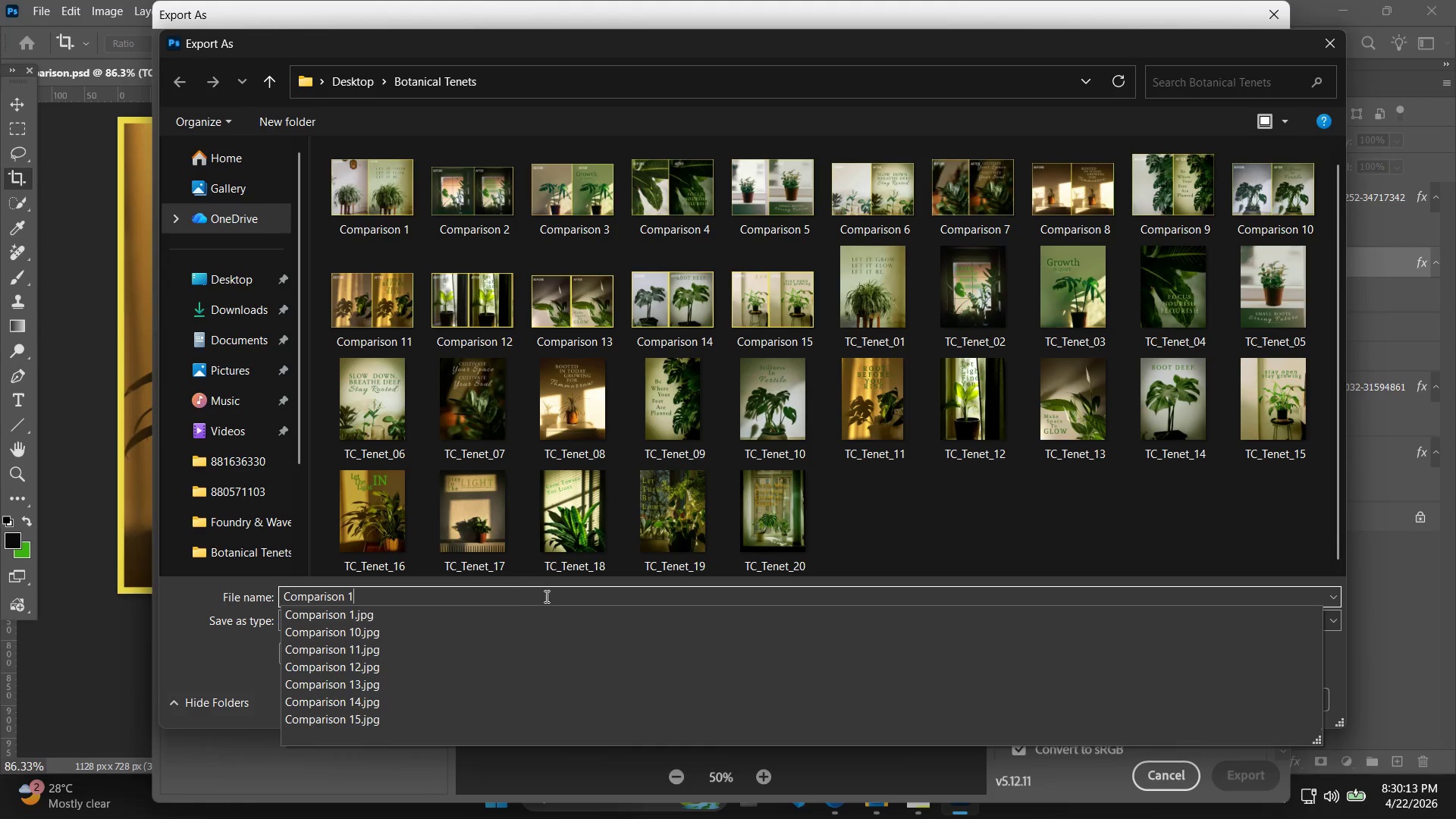 
scroll: coordinate [724, 450], scroll_direction: down, amount: 3.0
 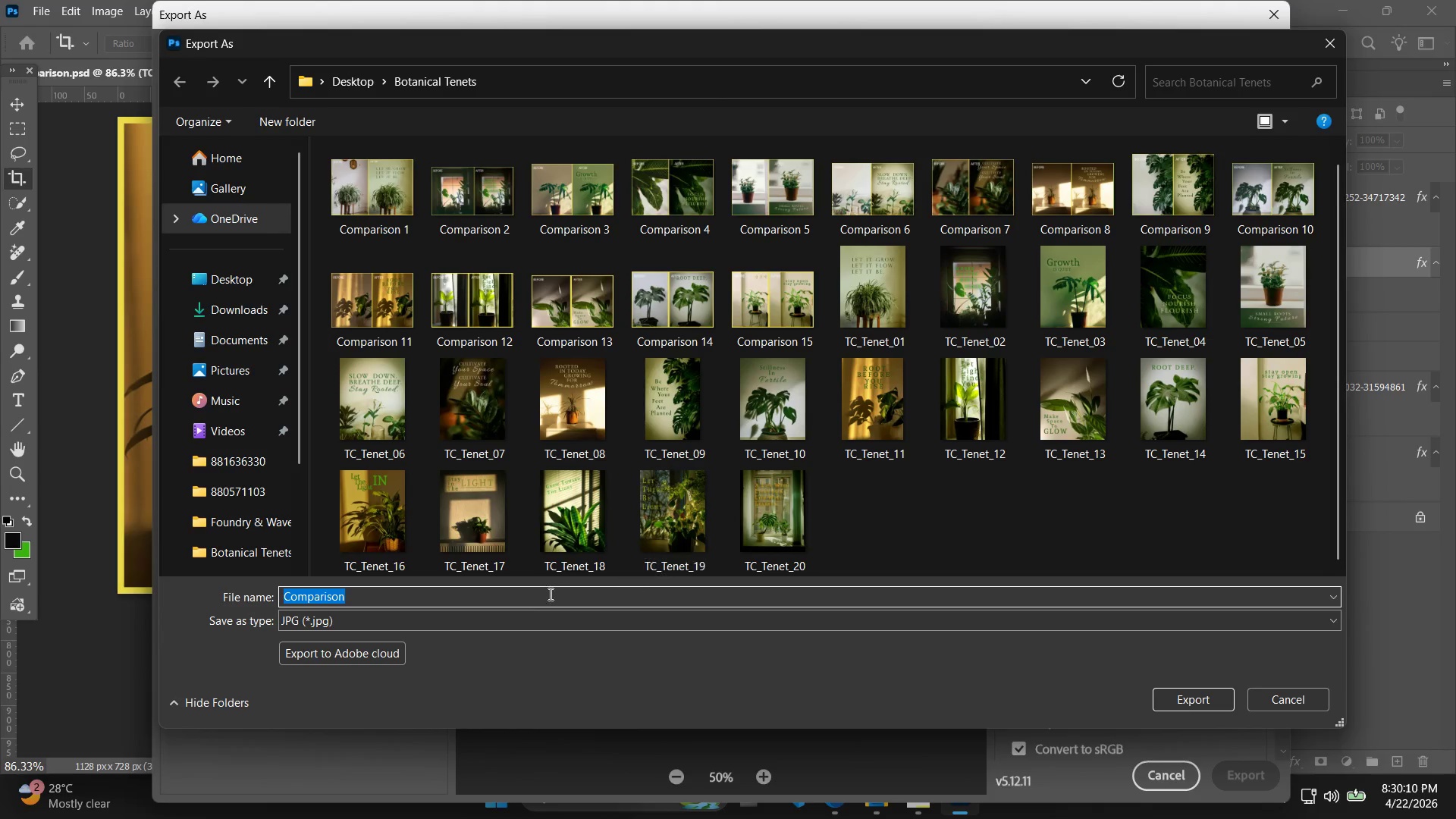 
key(6)
 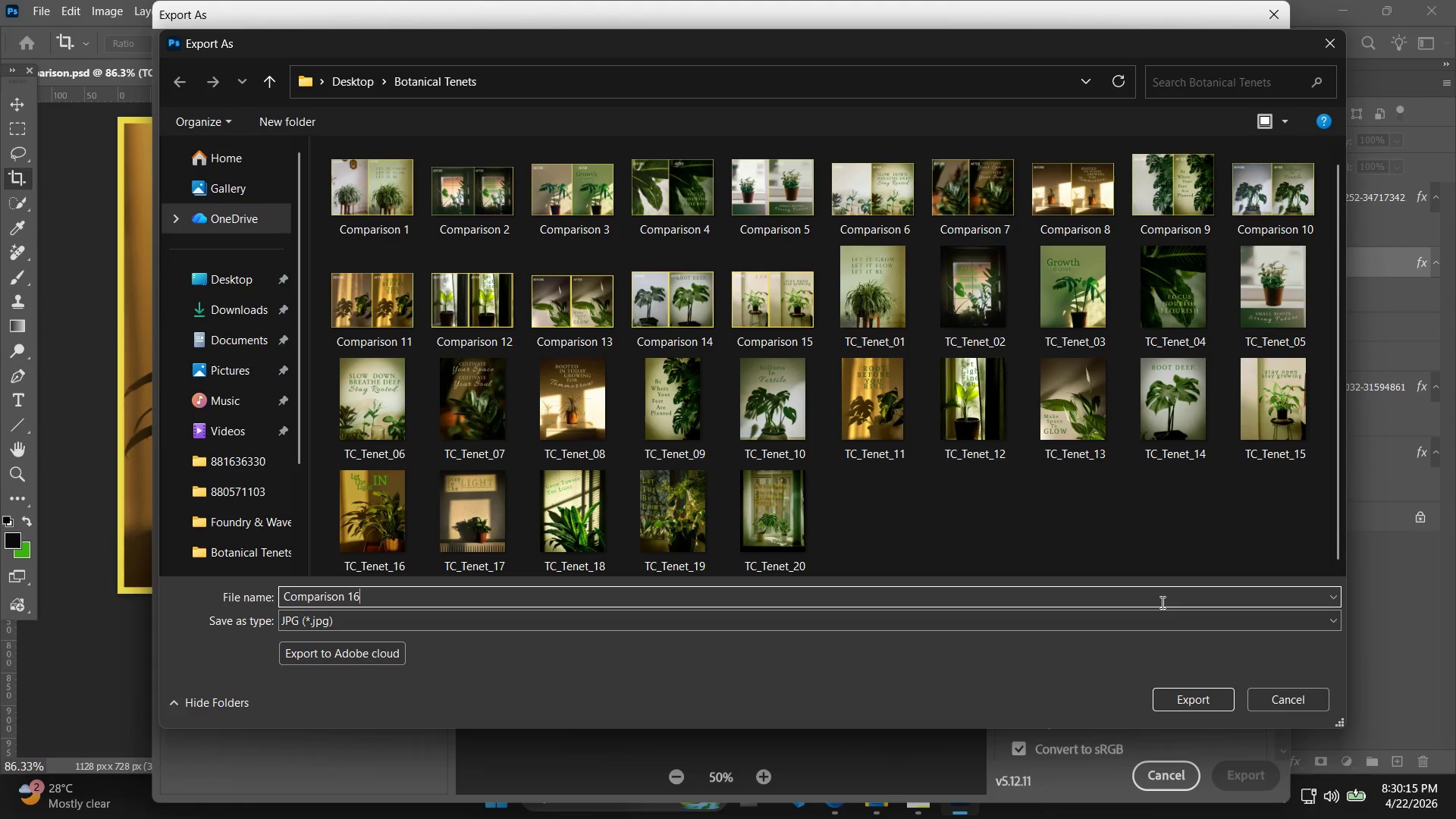 
left_click([1193, 697])
 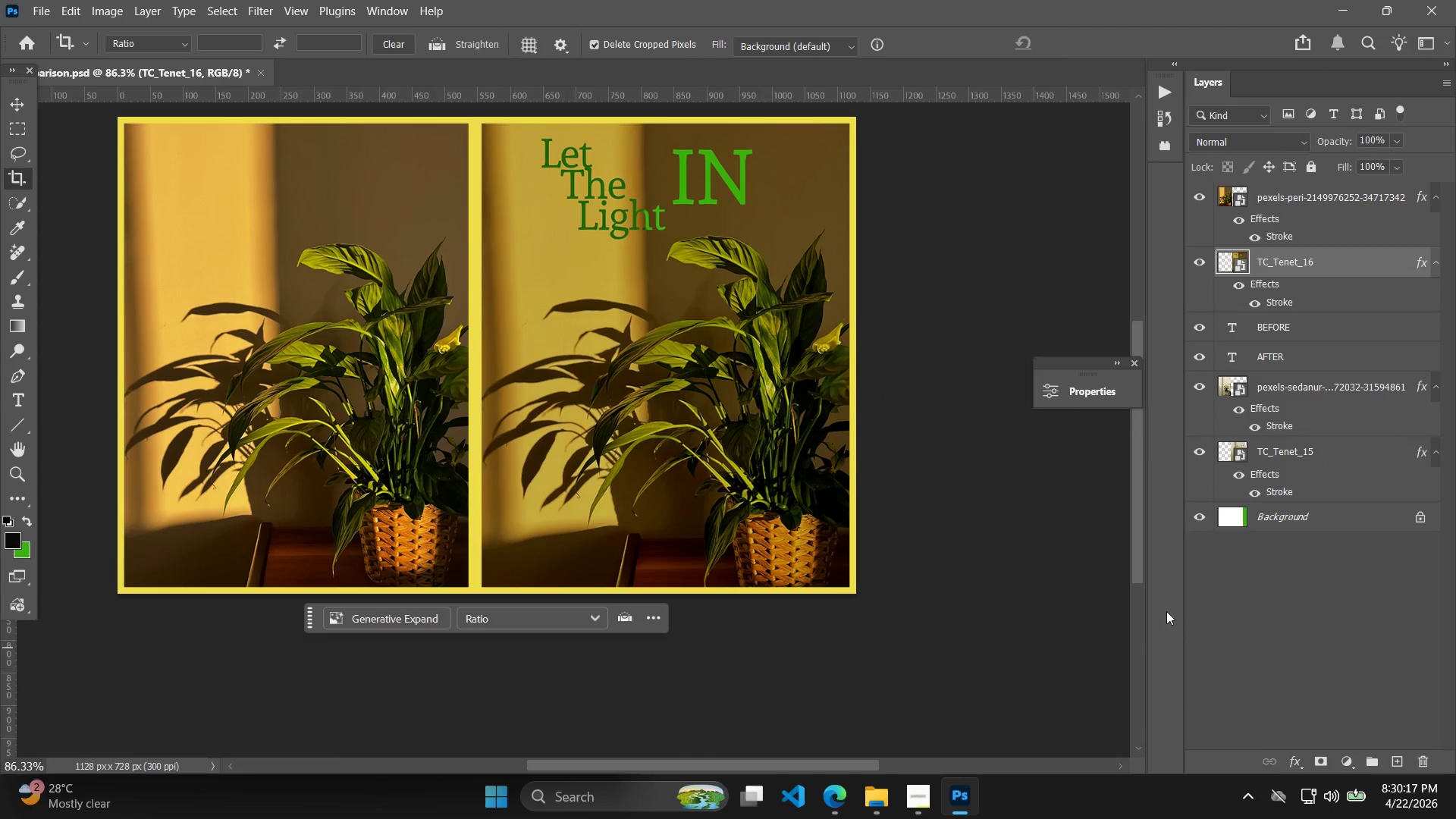 
hold_key(key=Space, duration=1.53)
 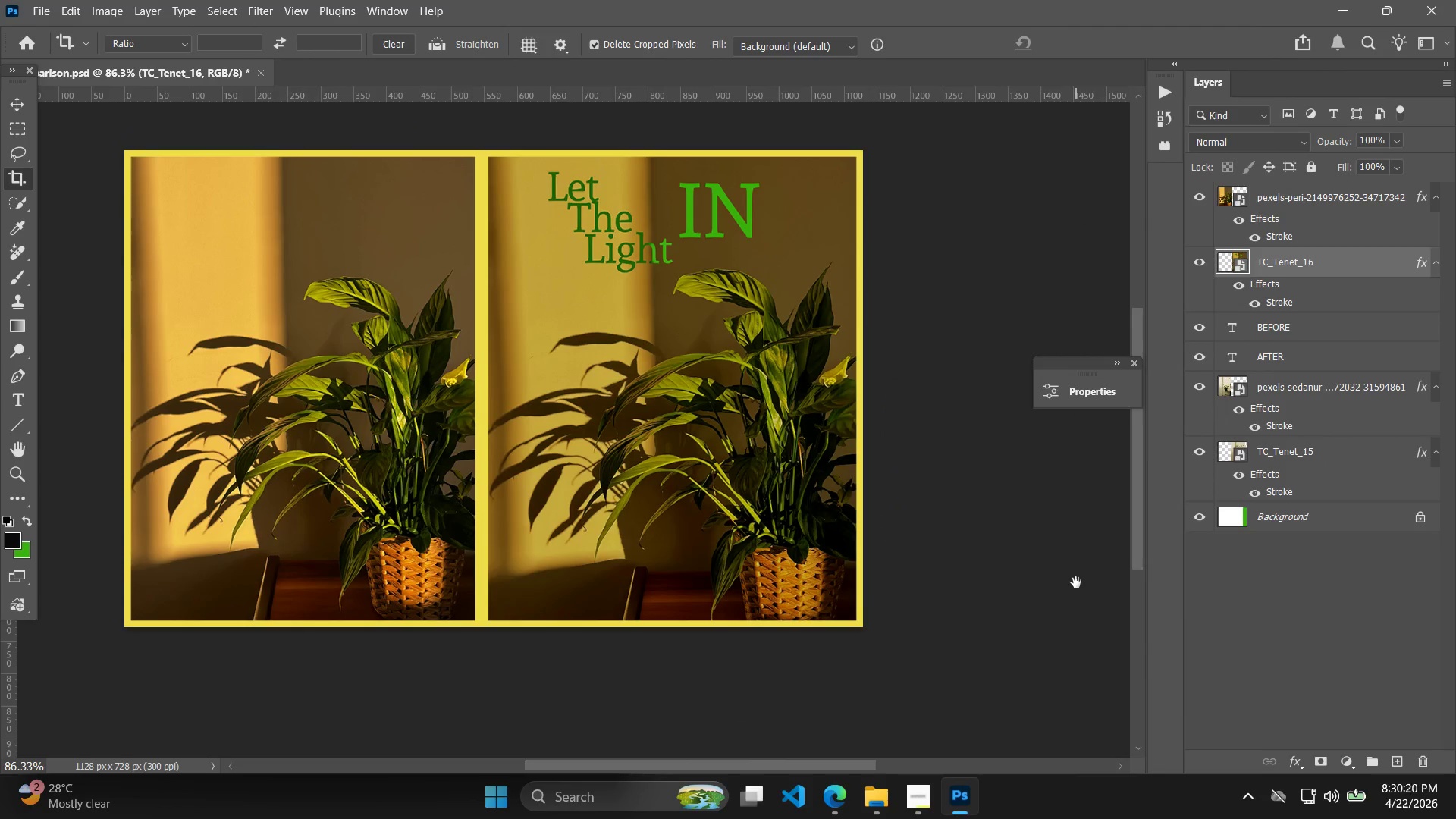 
left_click_drag(start_coordinate=[1069, 549], to_coordinate=[1076, 582])
 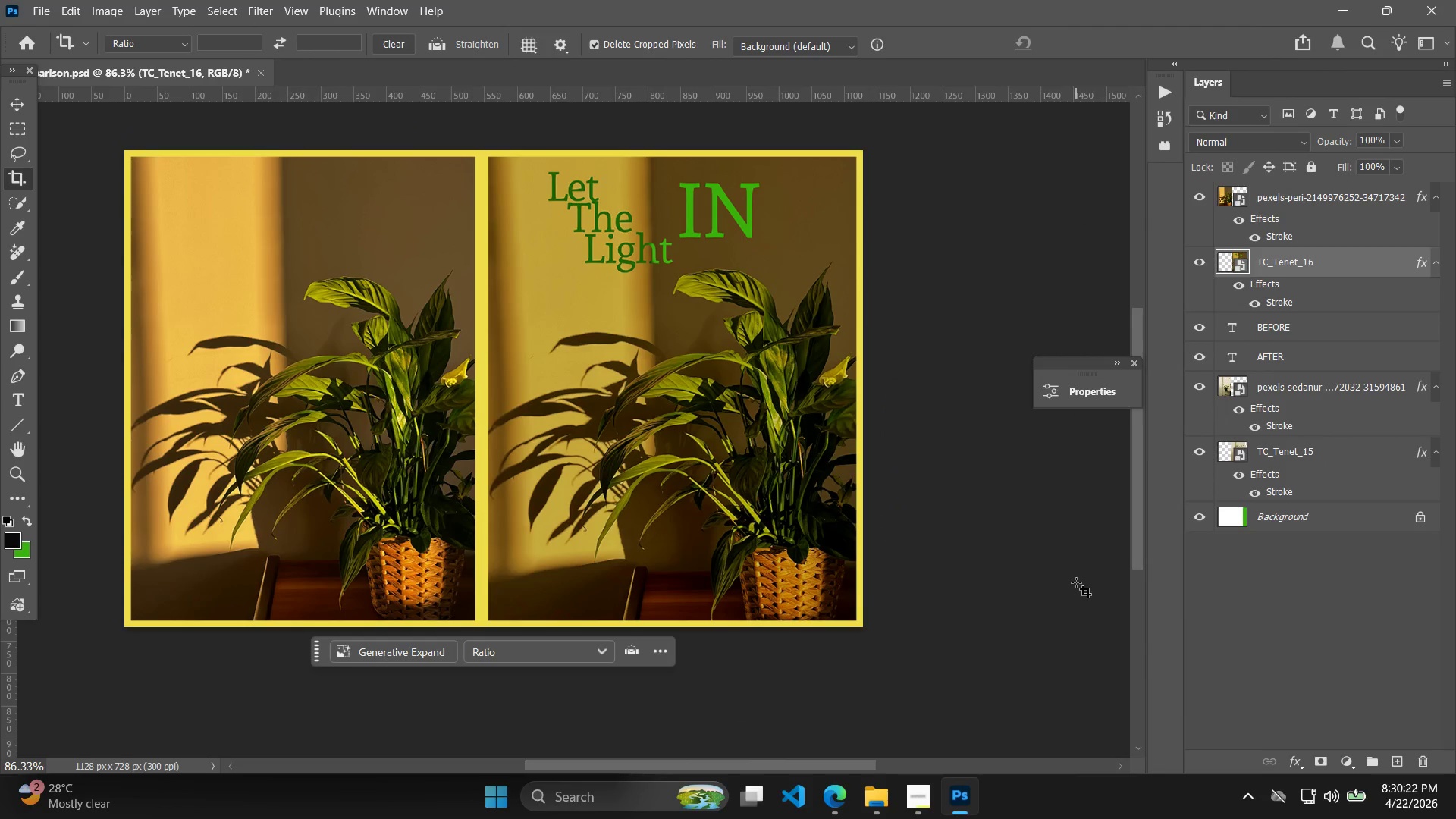 
hold_key(key=Space, duration=1.52)
 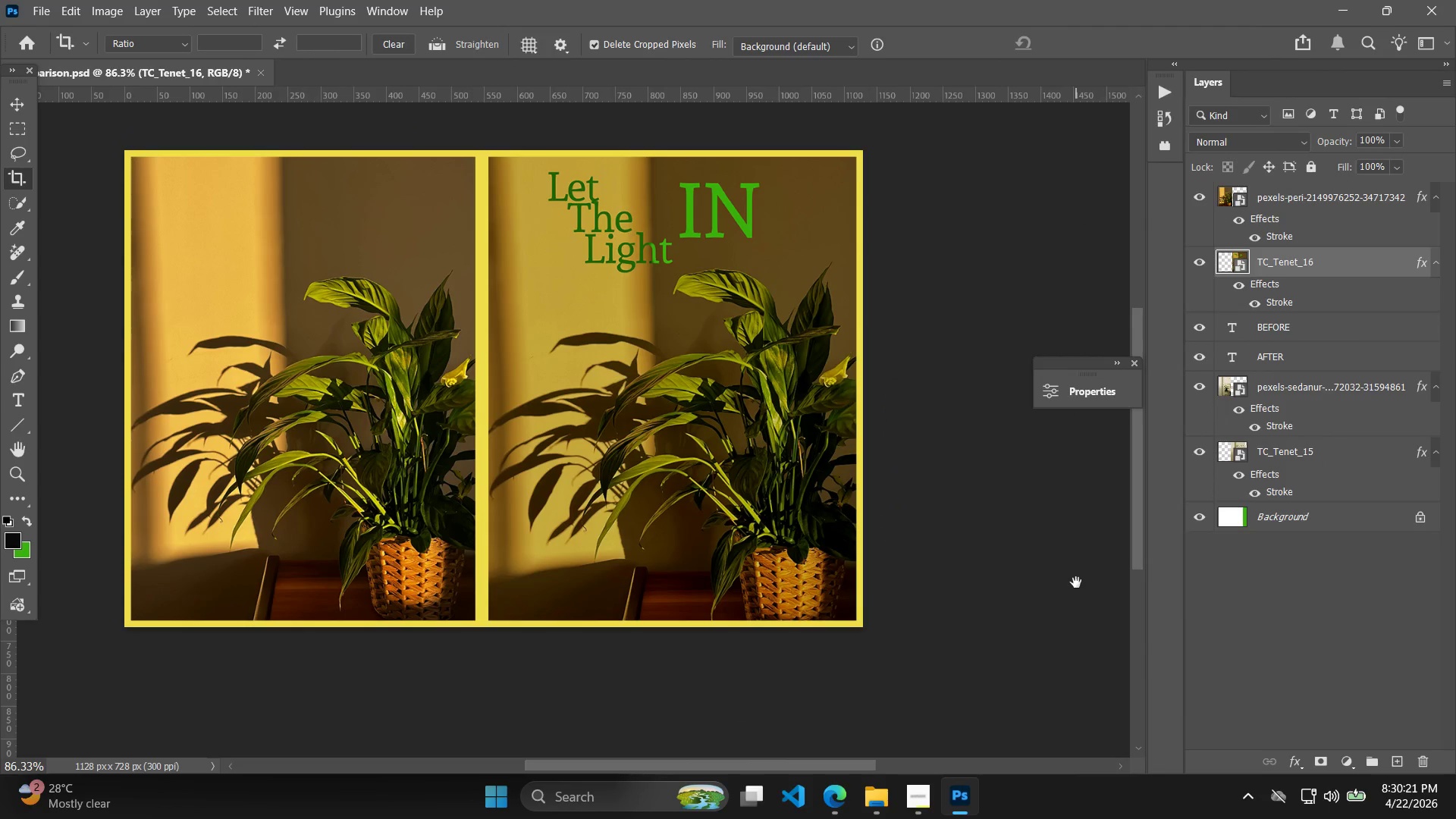 
hold_key(key=Space, duration=0.73)
 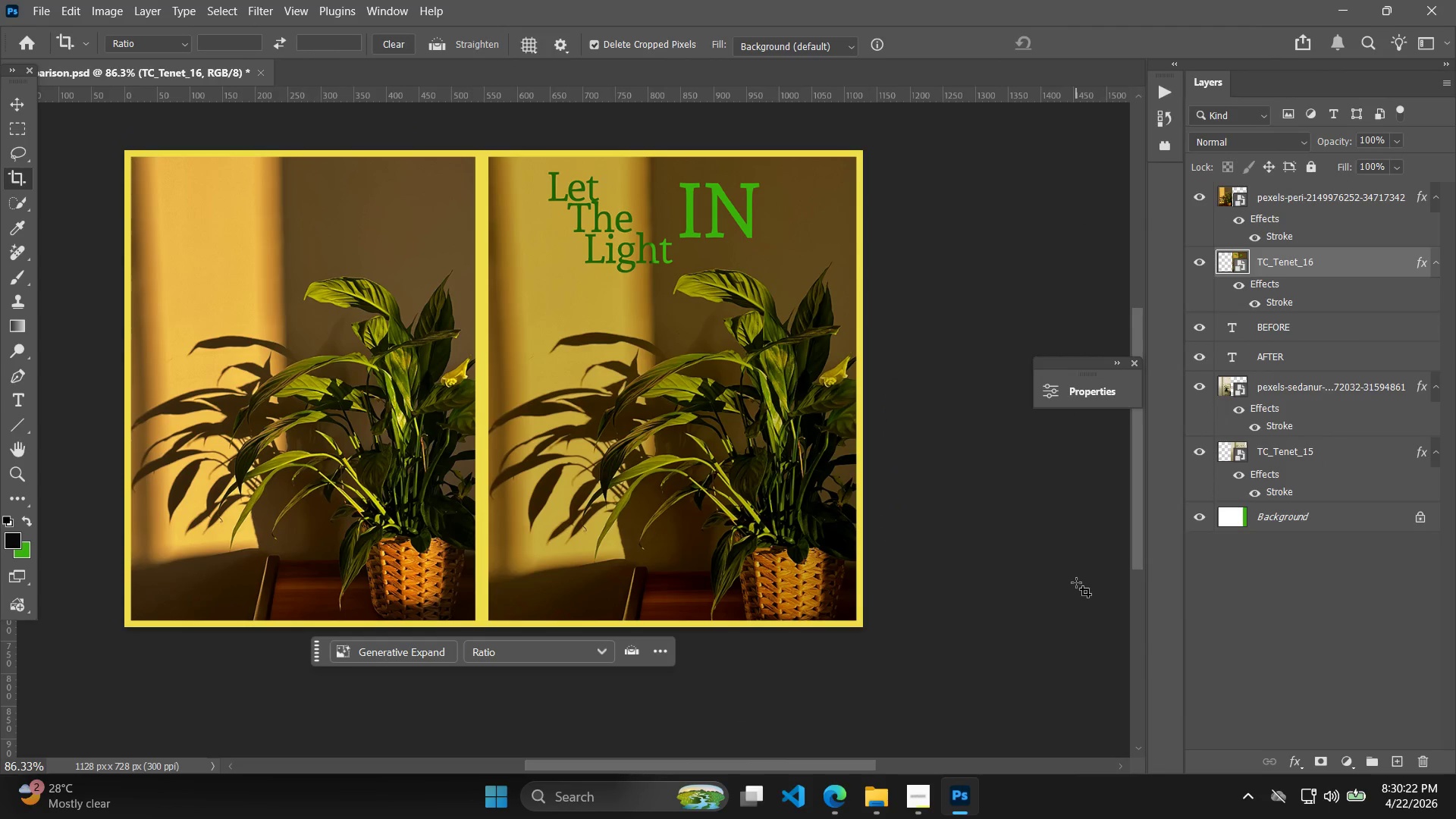 
key(Alt+Tab)
 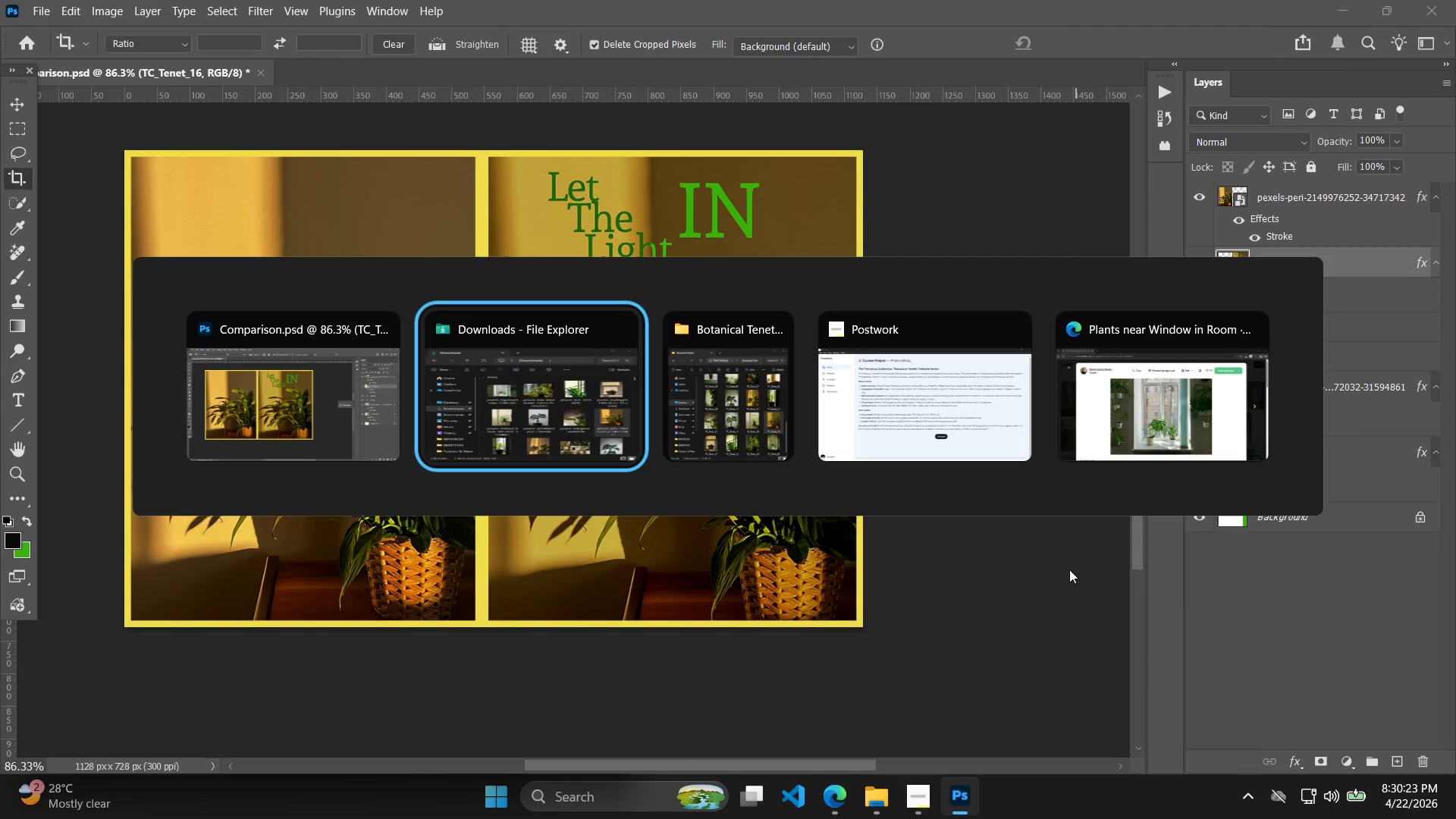 
key(Alt+Tab)
 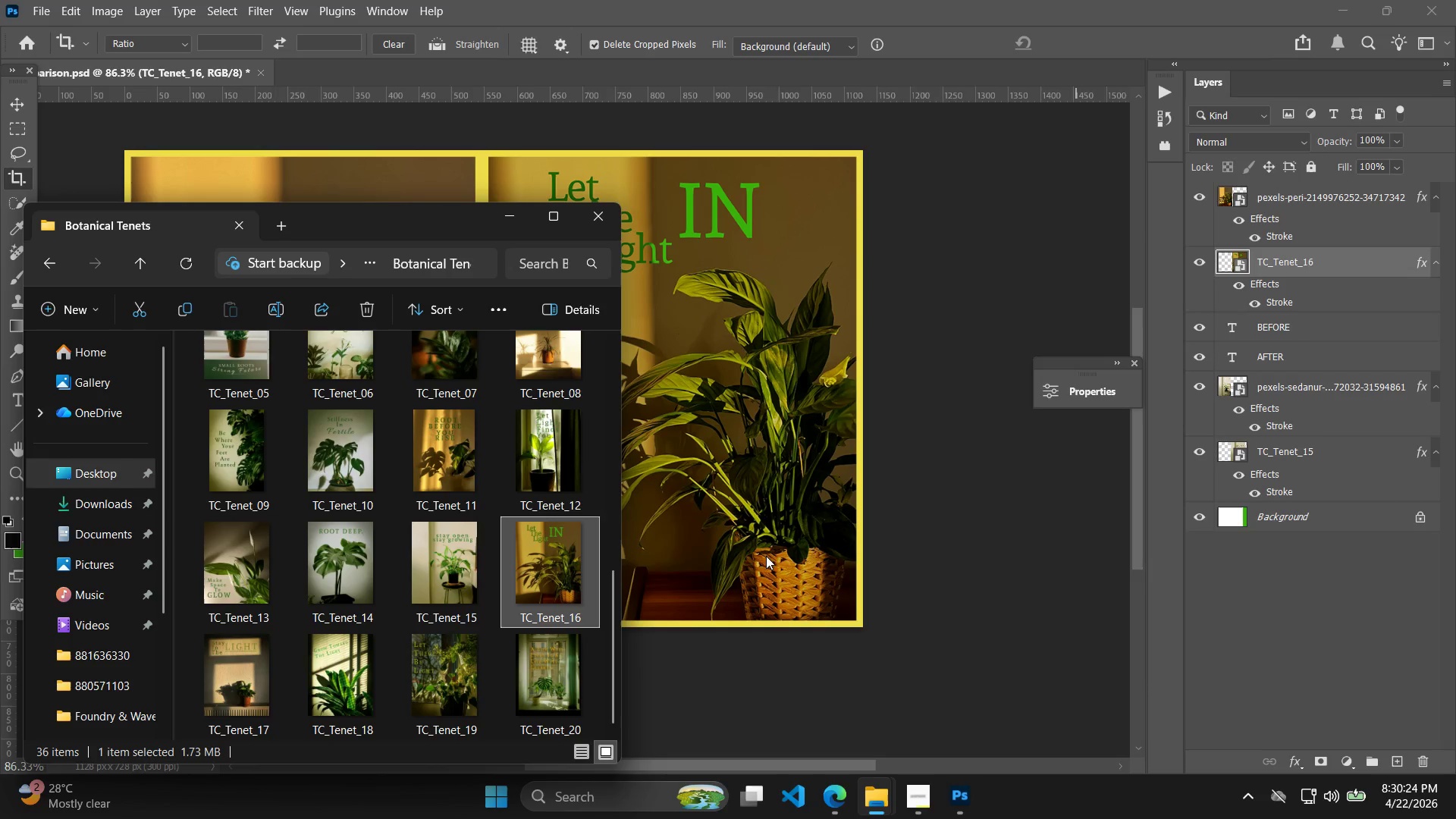 
left_click_drag(start_coordinate=[228, 667], to_coordinate=[727, 505])
 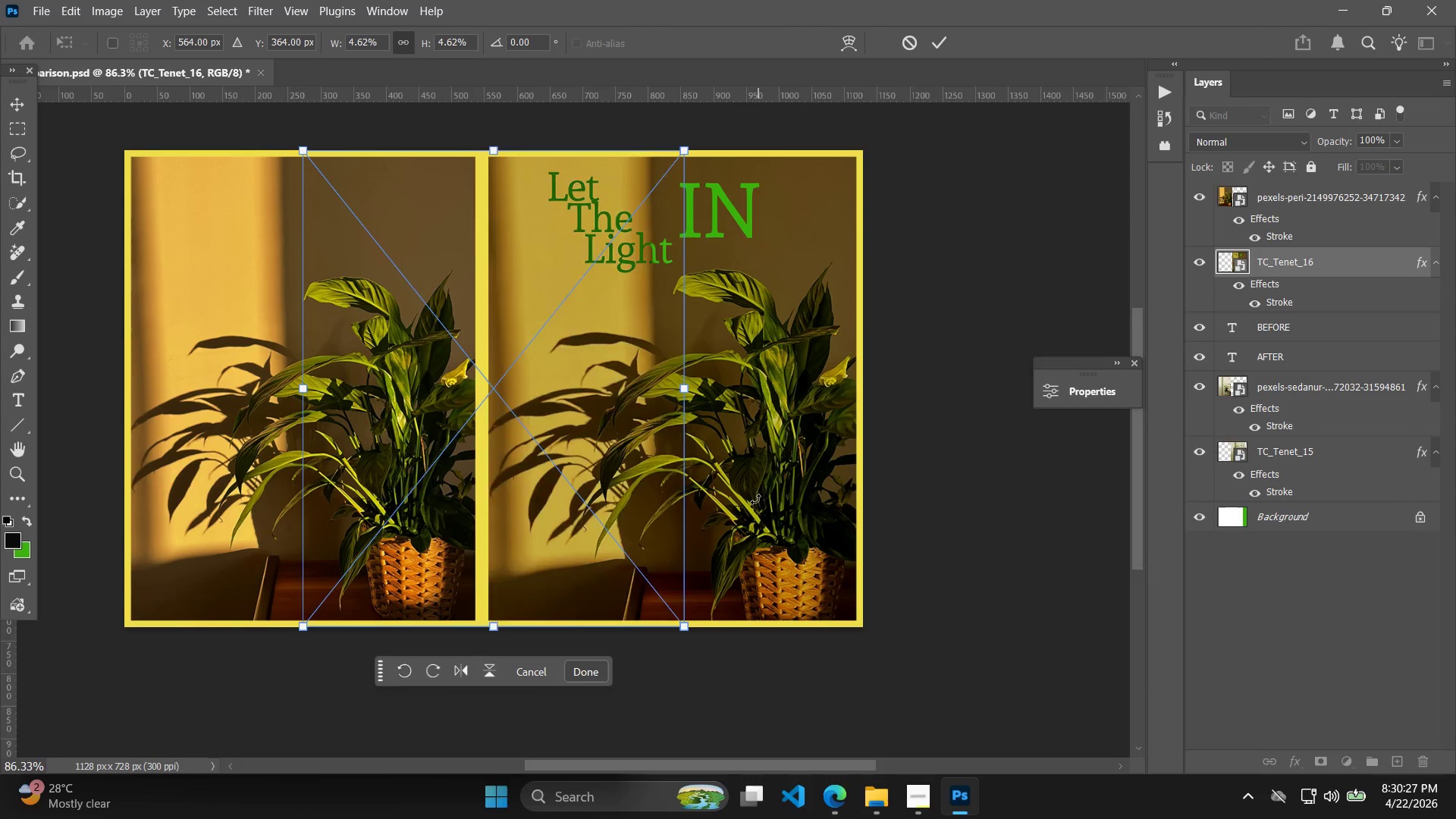 
hold_key(key=ShiftLeft, duration=2.11)
left_click_drag(start_coordinate=[514, 488], to_coordinate=[689, 494])
 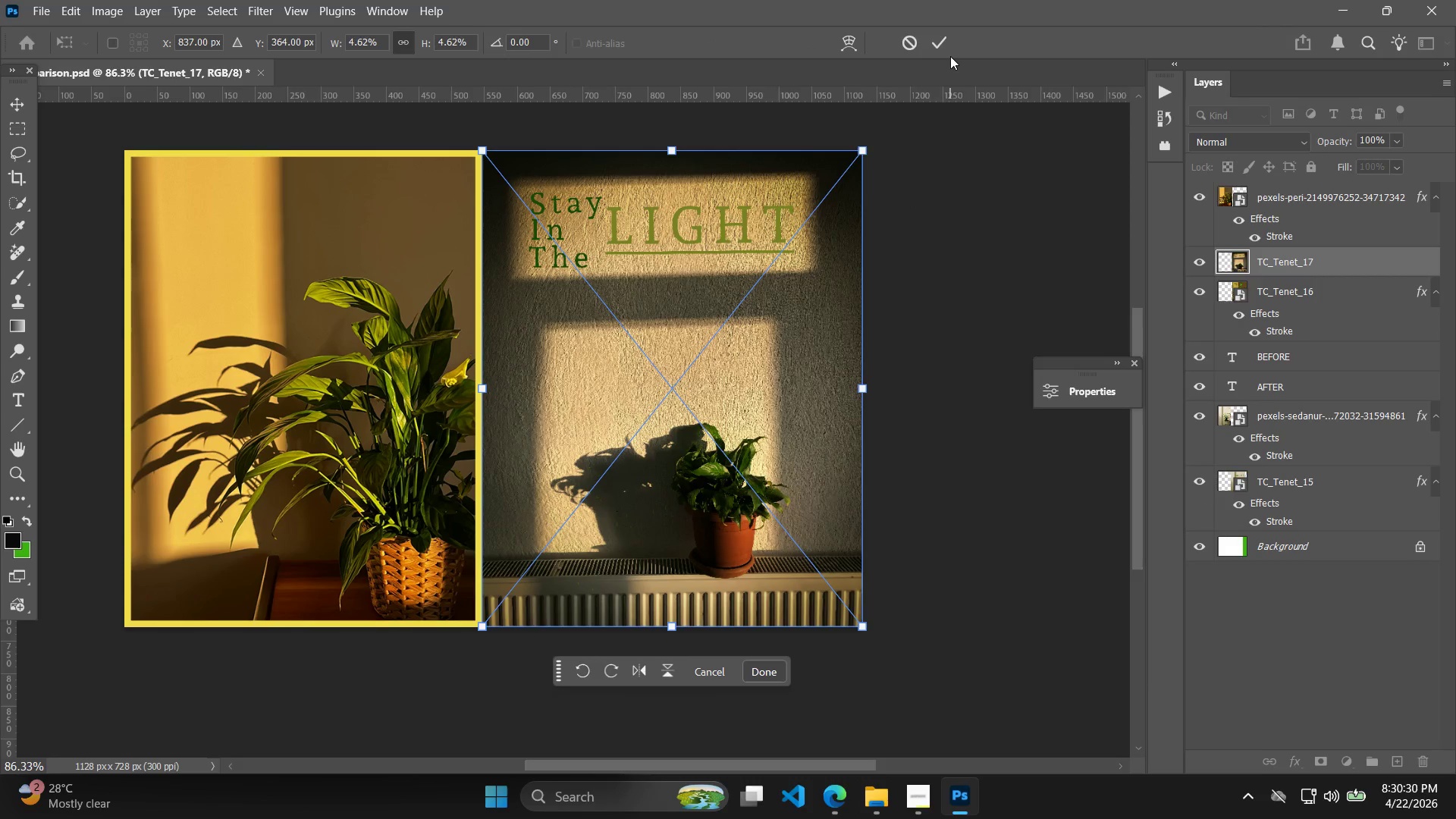 
scroll: coordinate [397, 528], scroll_direction: down, amount: 2.0
 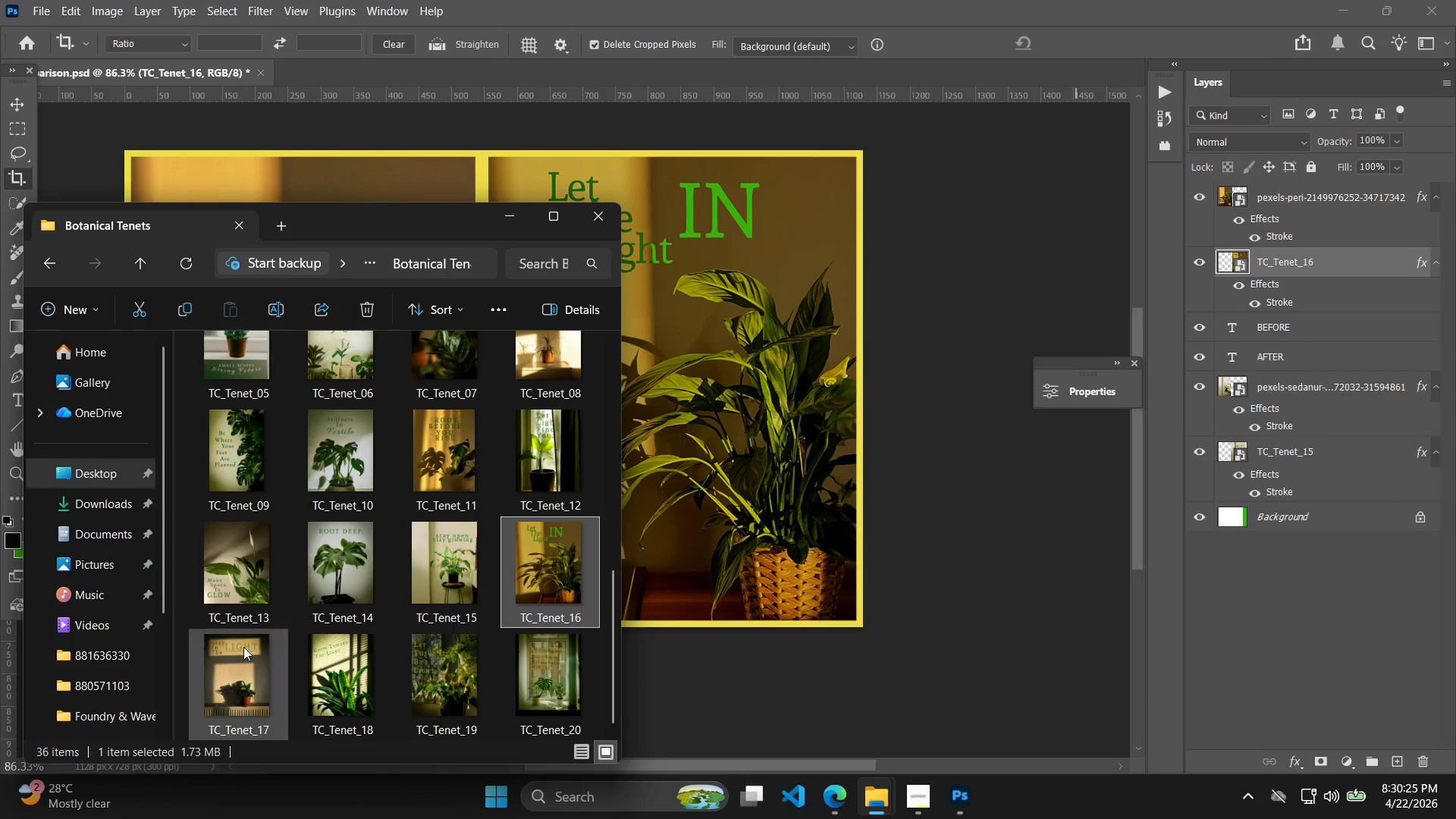 
double_click([950, 49])
 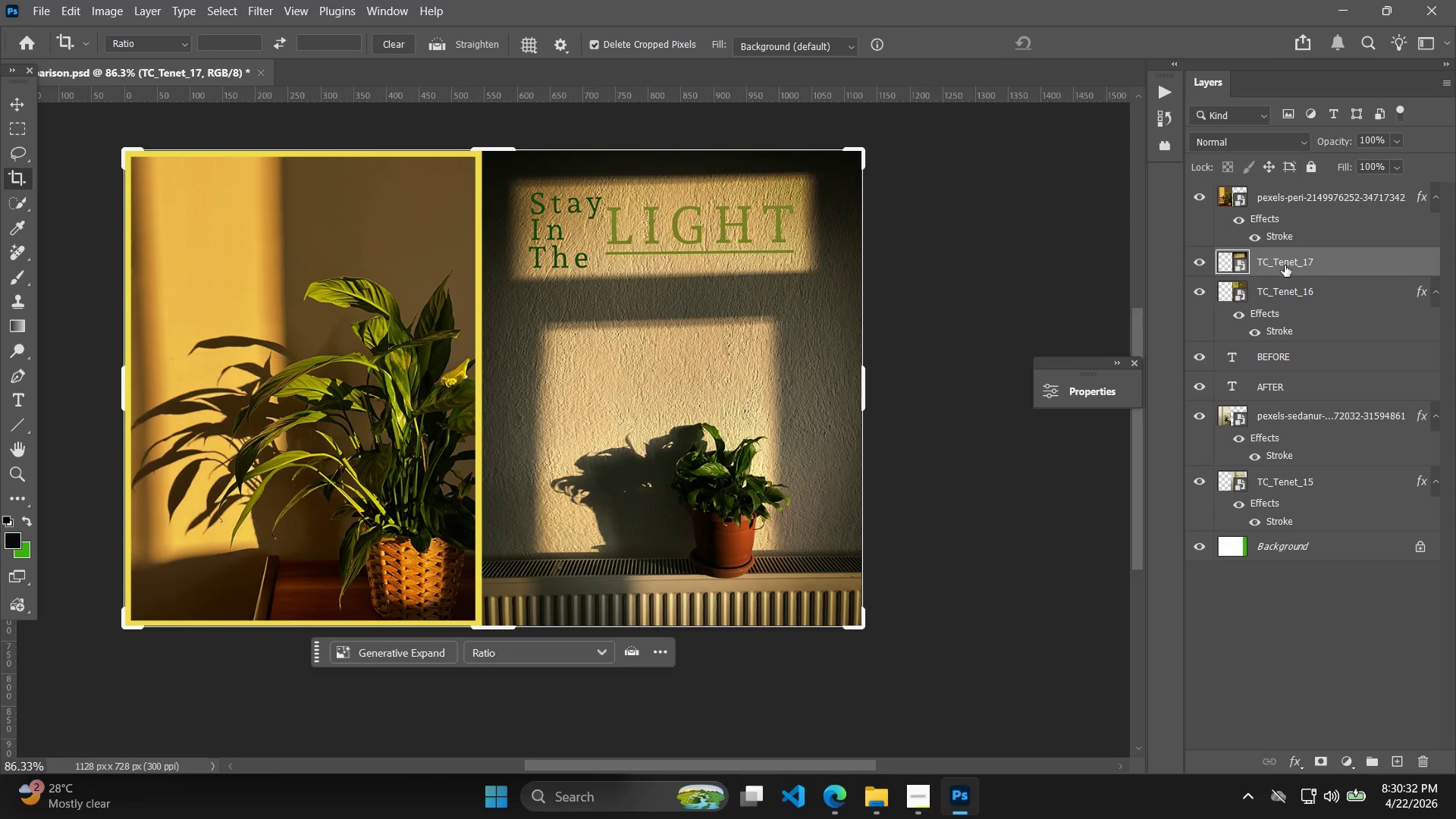 
left_click([1285, 198])
 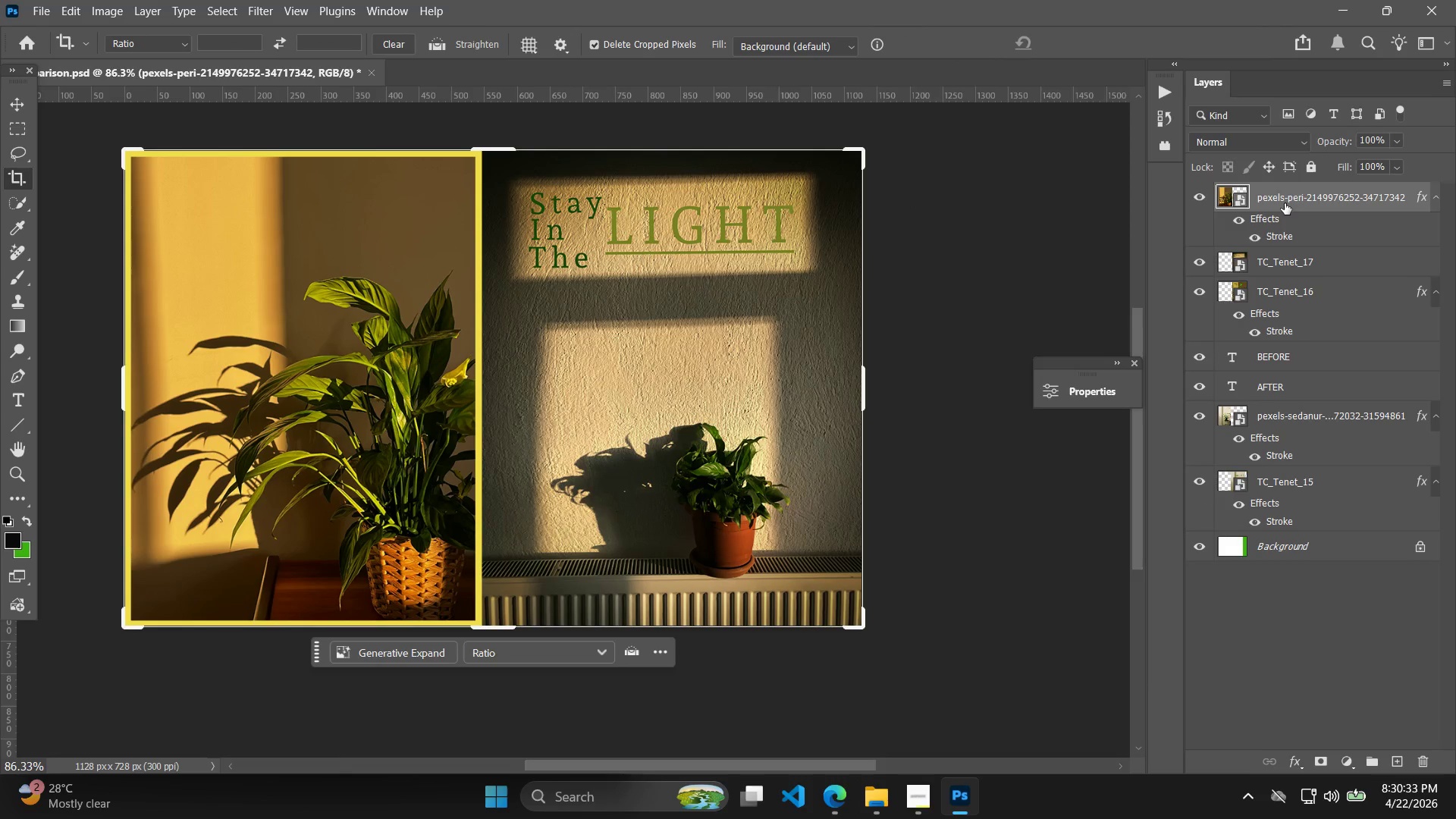 
key(Delete)
 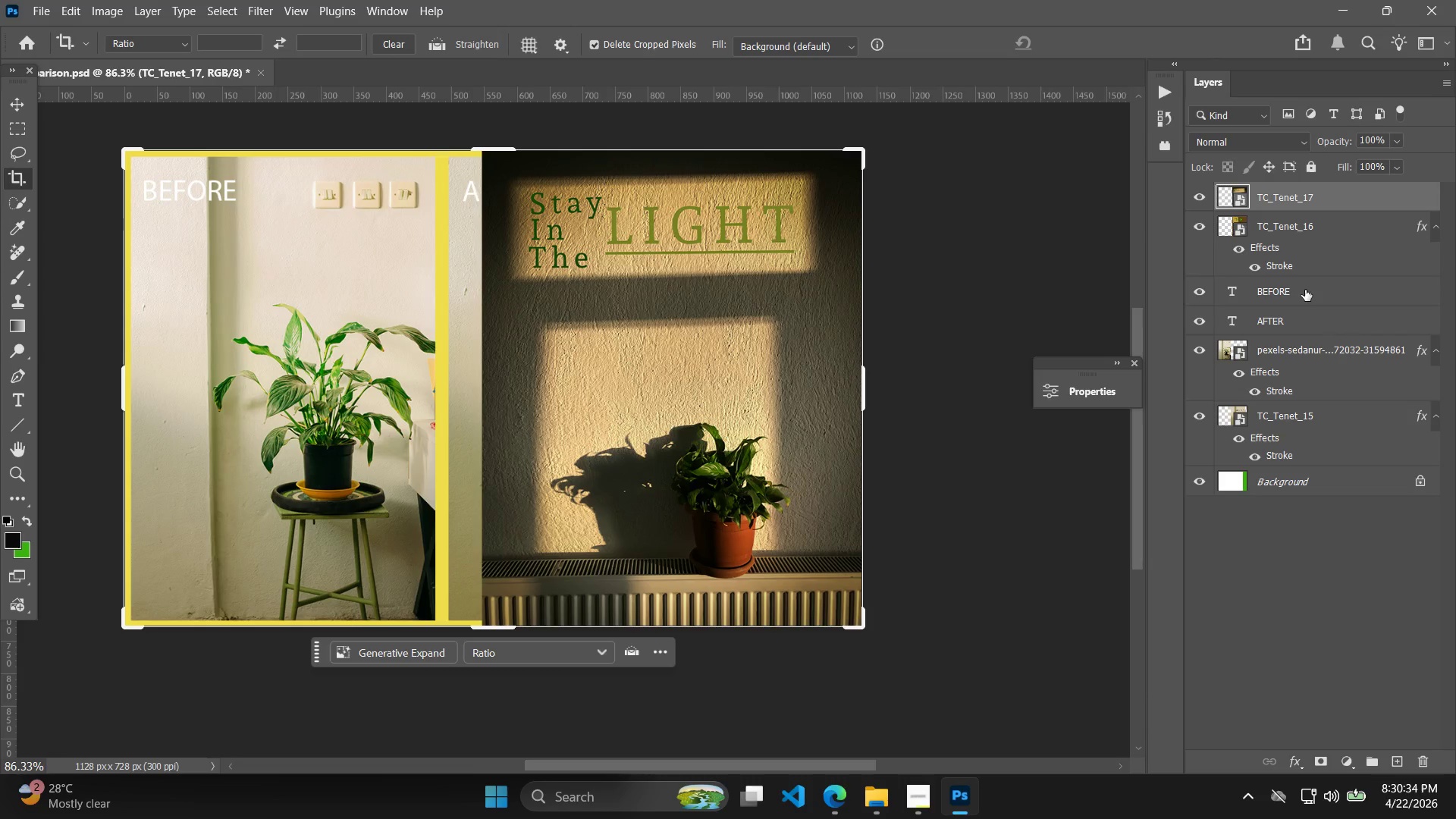 
left_click_drag(start_coordinate=[1305, 291], to_coordinate=[1318, 155])
 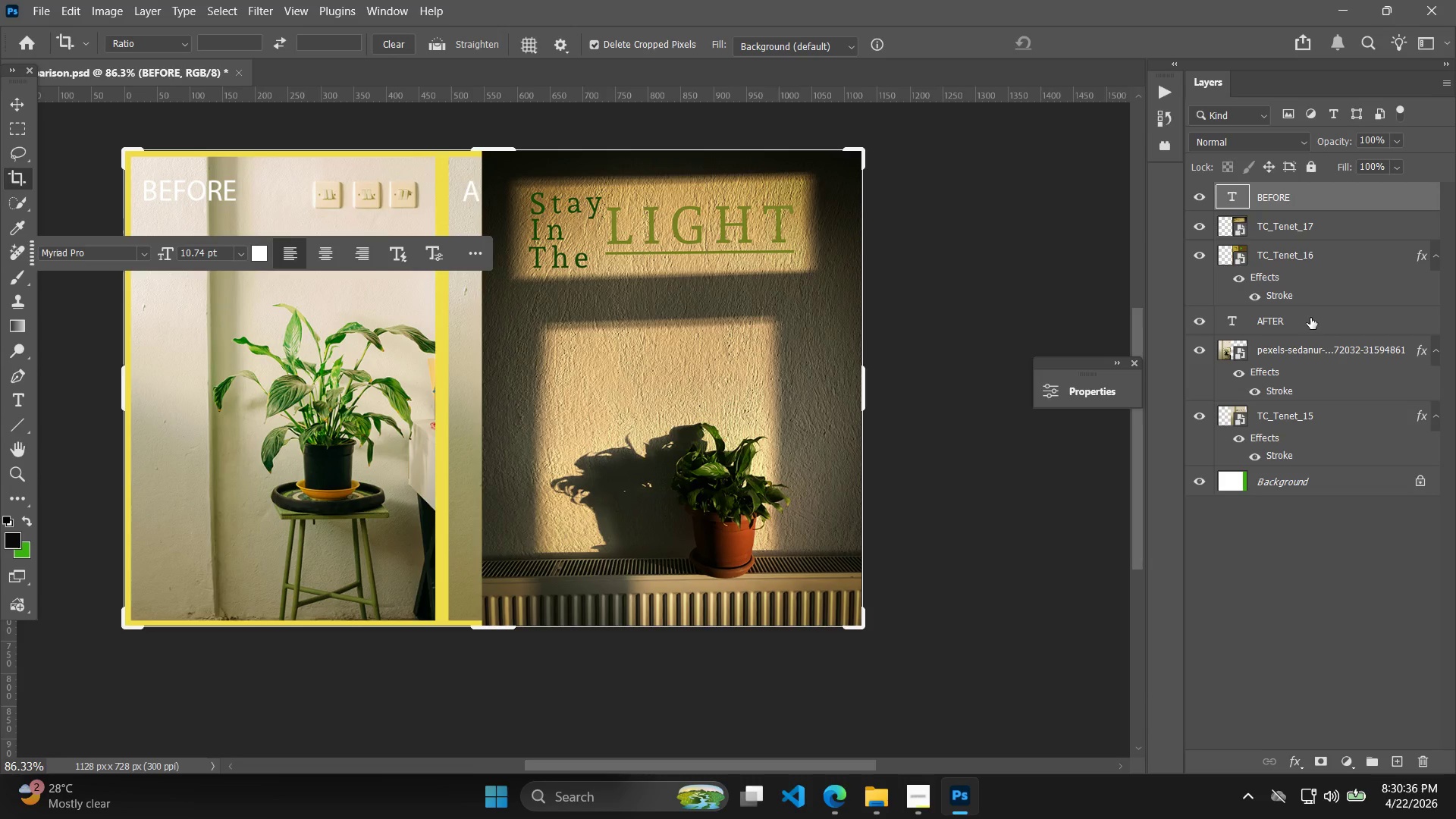 
left_click_drag(start_coordinate=[1310, 318], to_coordinate=[1311, 218])
 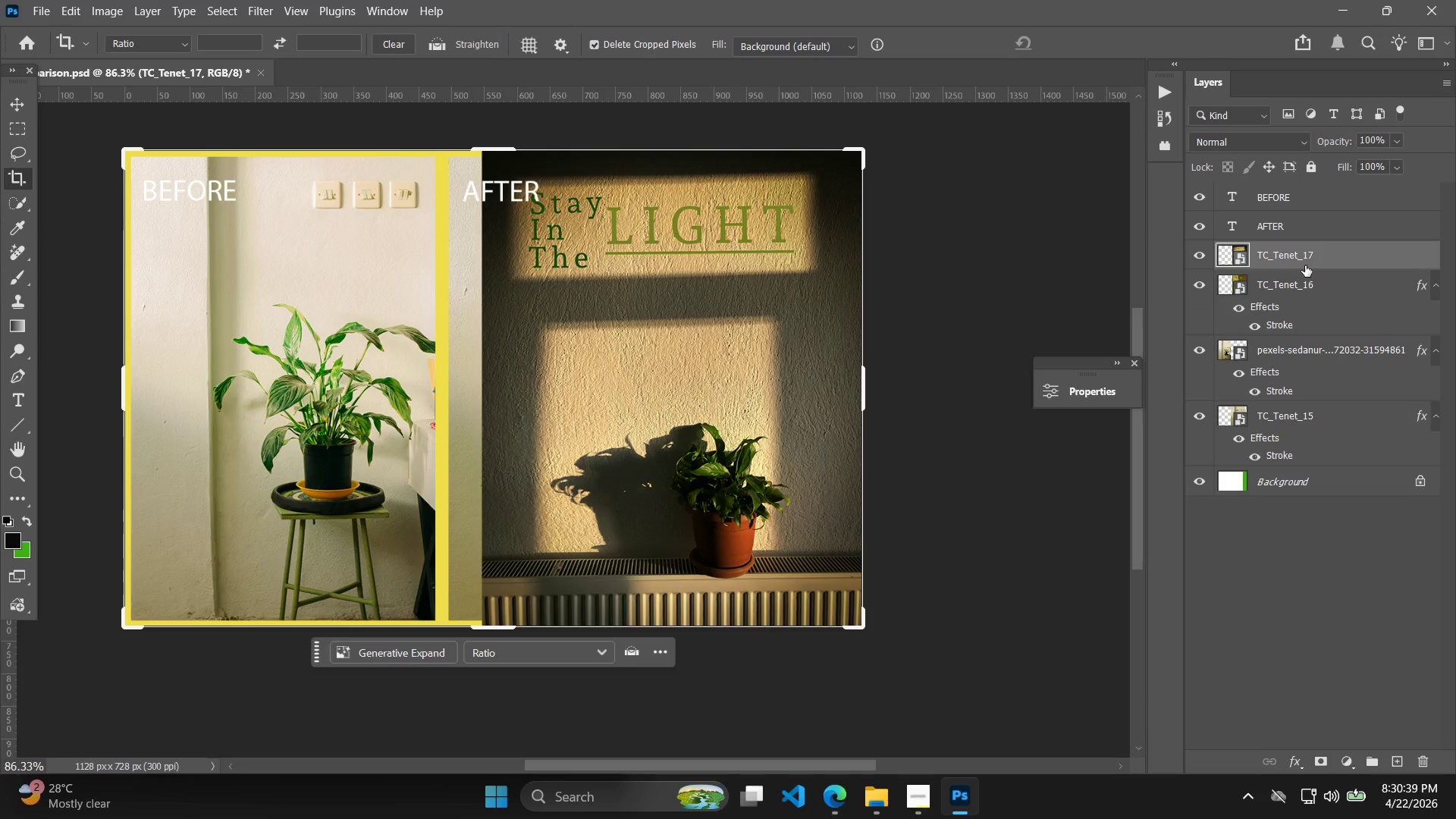 
key(Delete)
 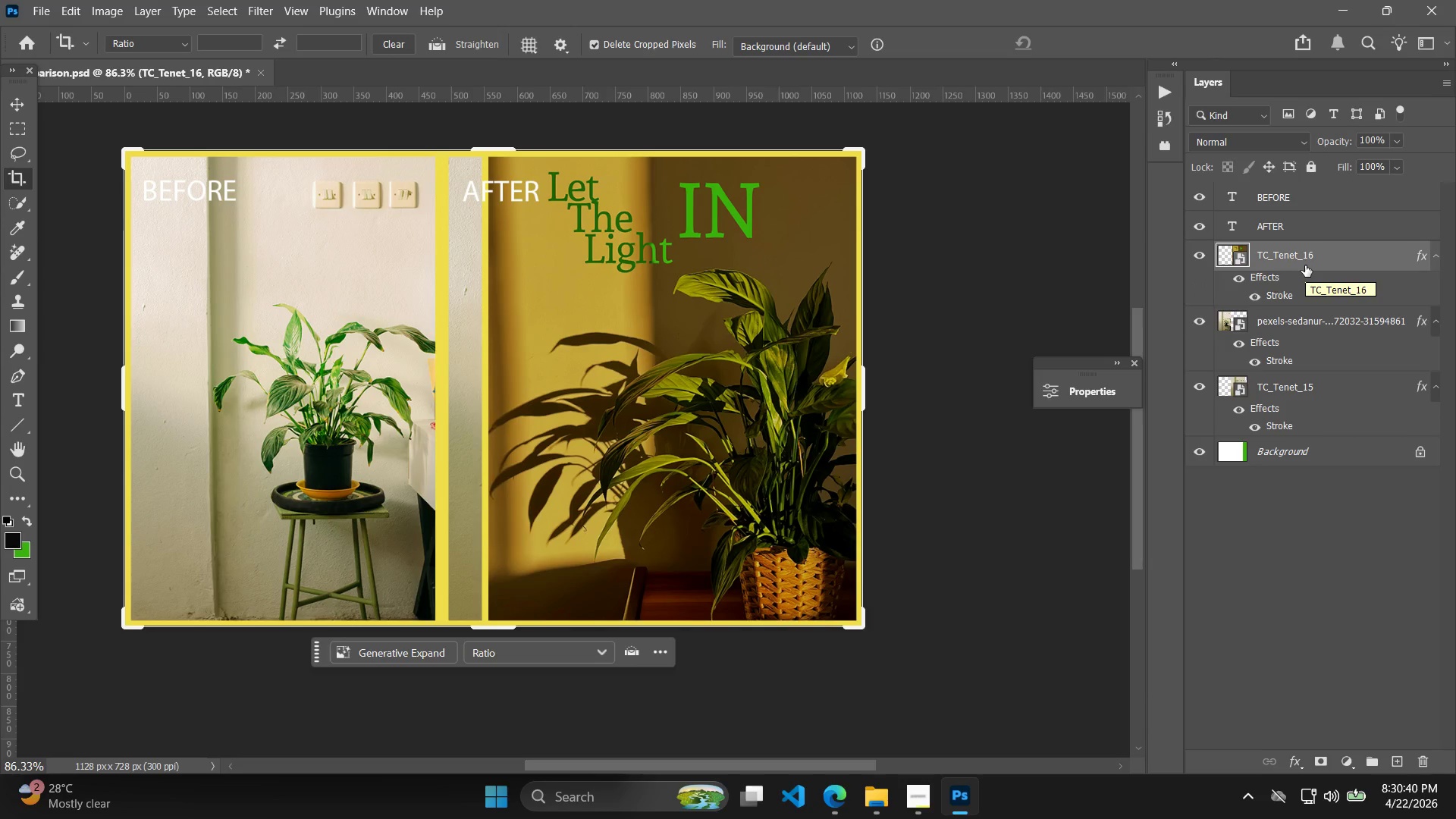 
key(Control+Z)
 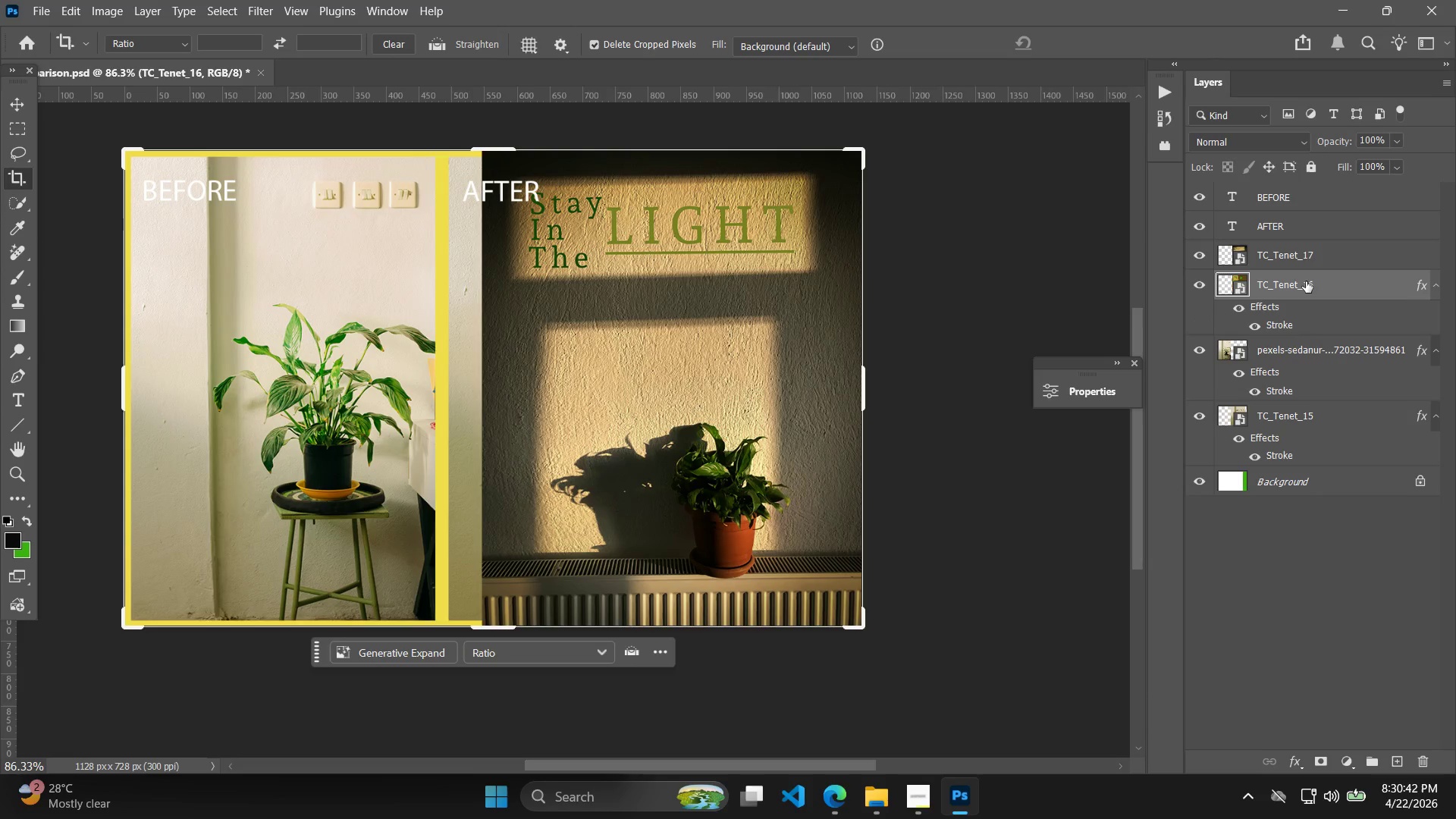 
key(Delete)
 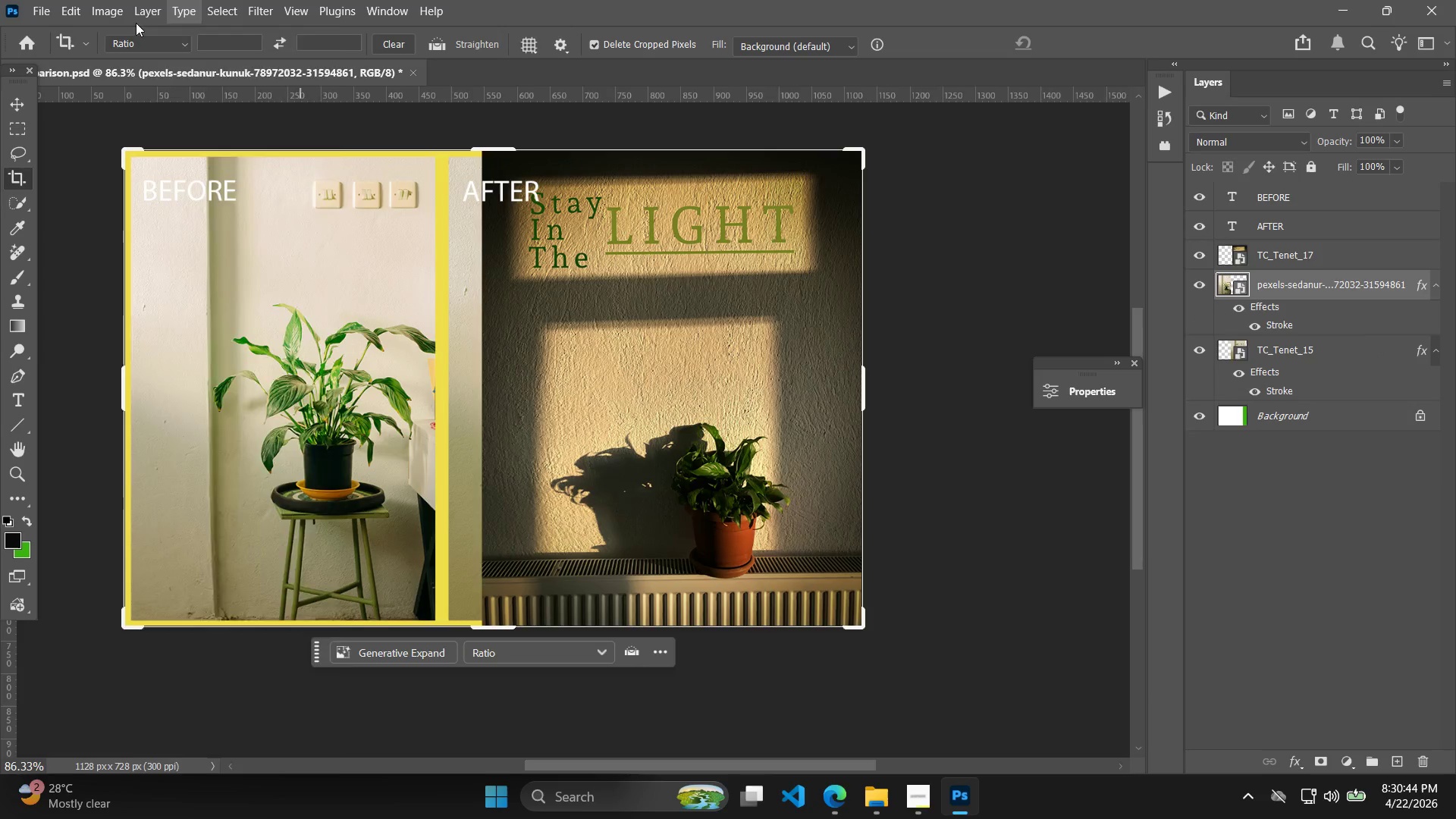 
left_click([135, 2])
 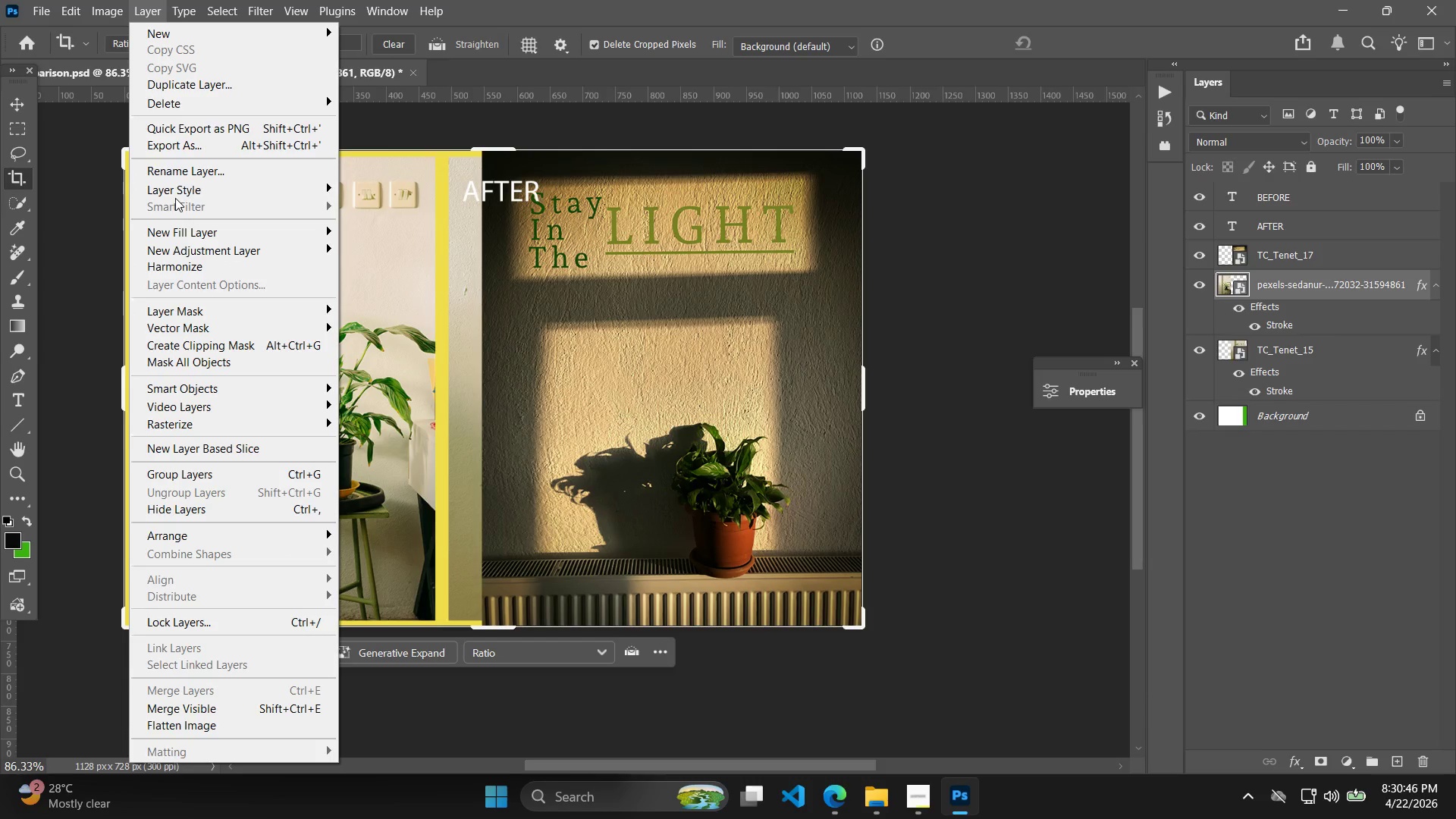 
left_click([180, 195])
 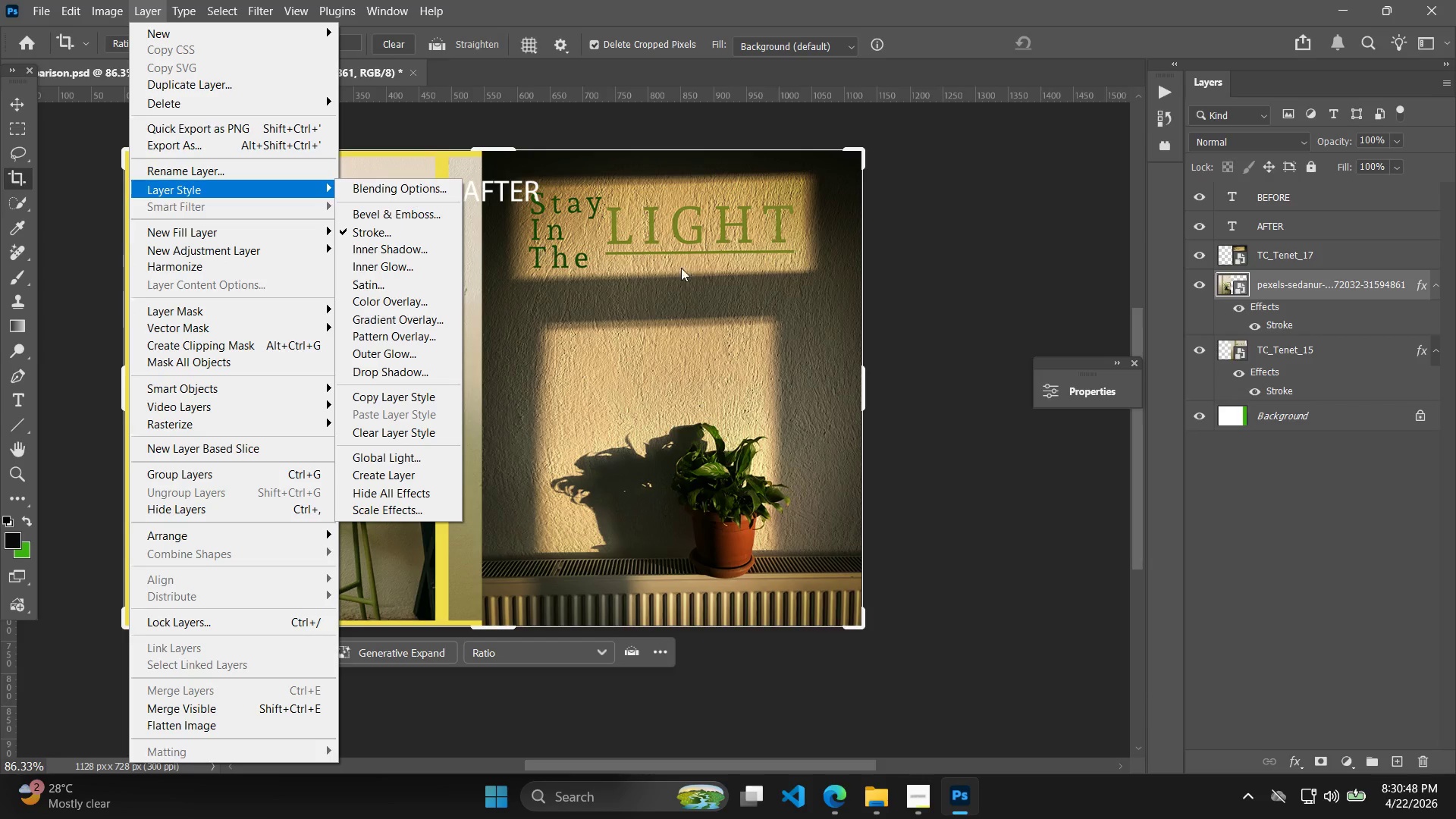 
double_click([1260, 265])
 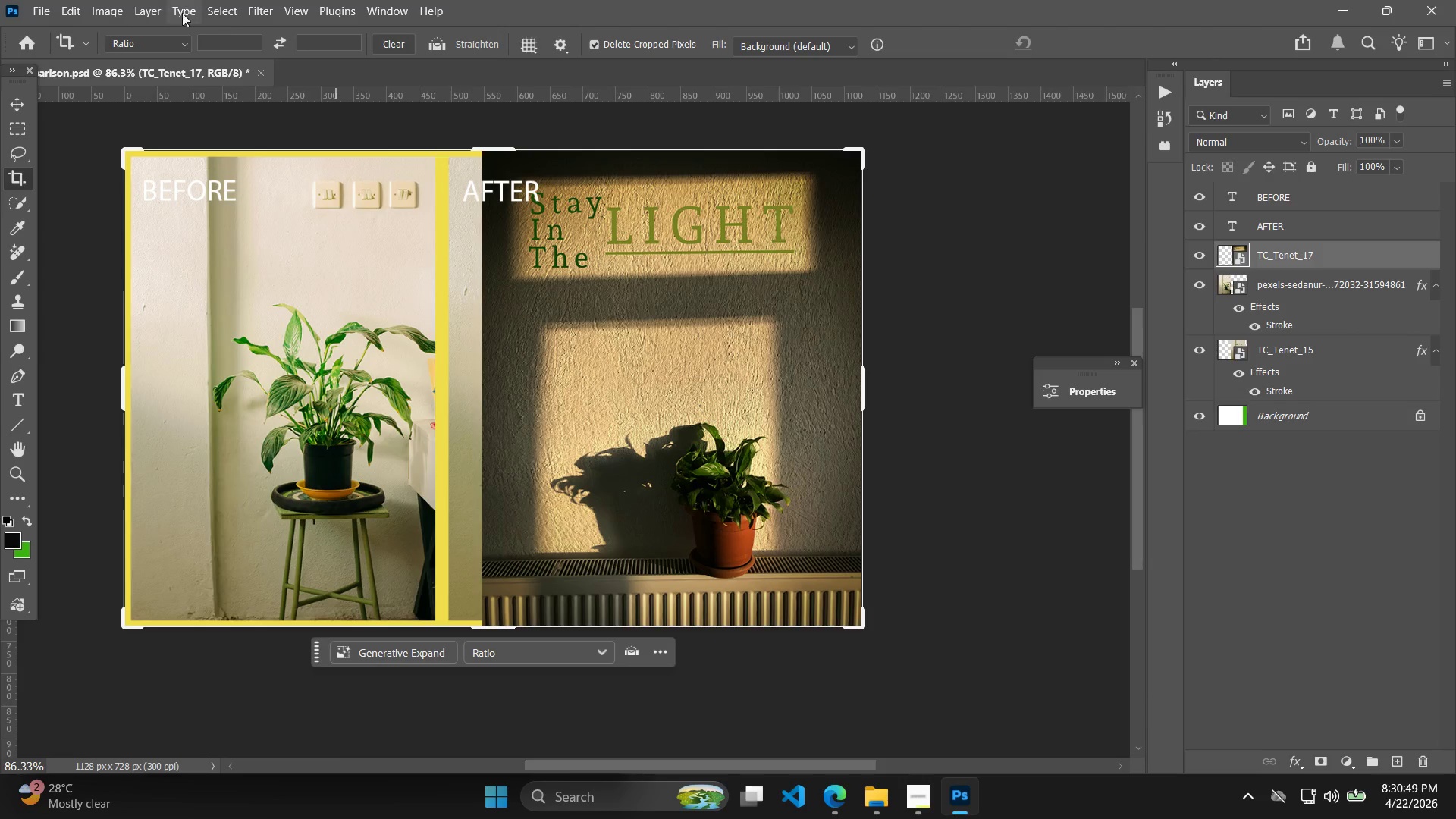 
left_click([152, 11])
 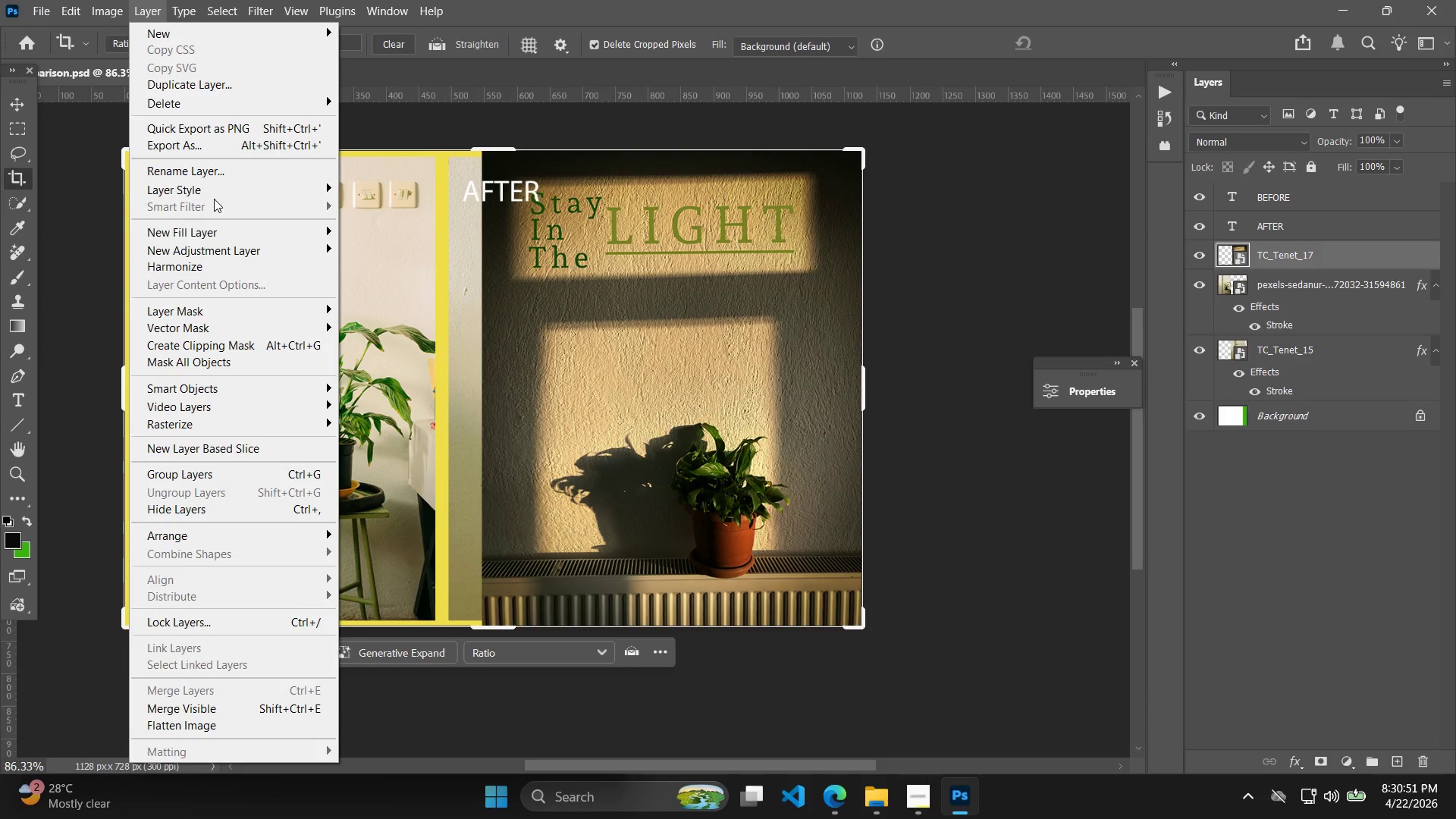 
left_click([219, 193])
 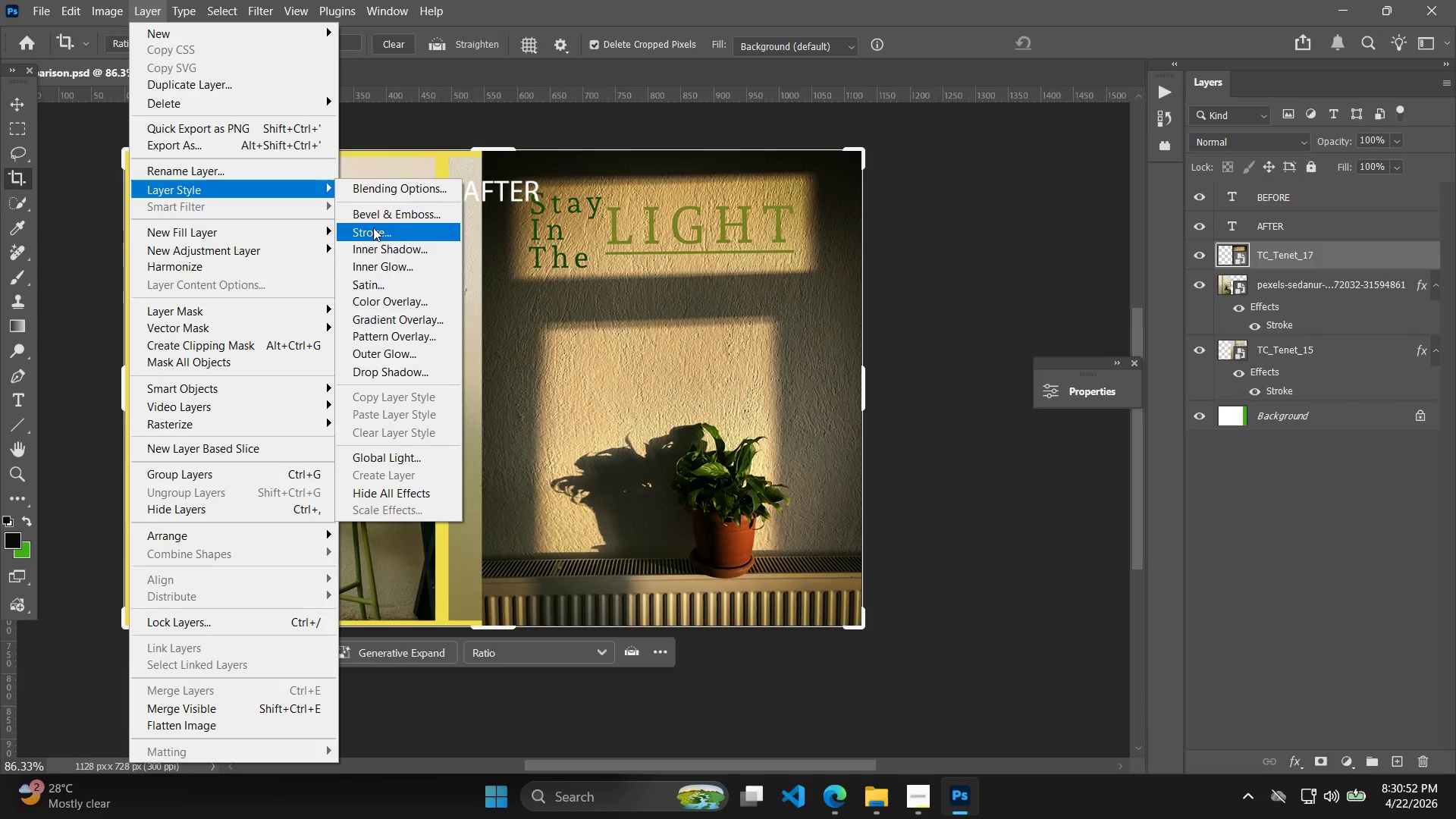 
left_click([375, 233])